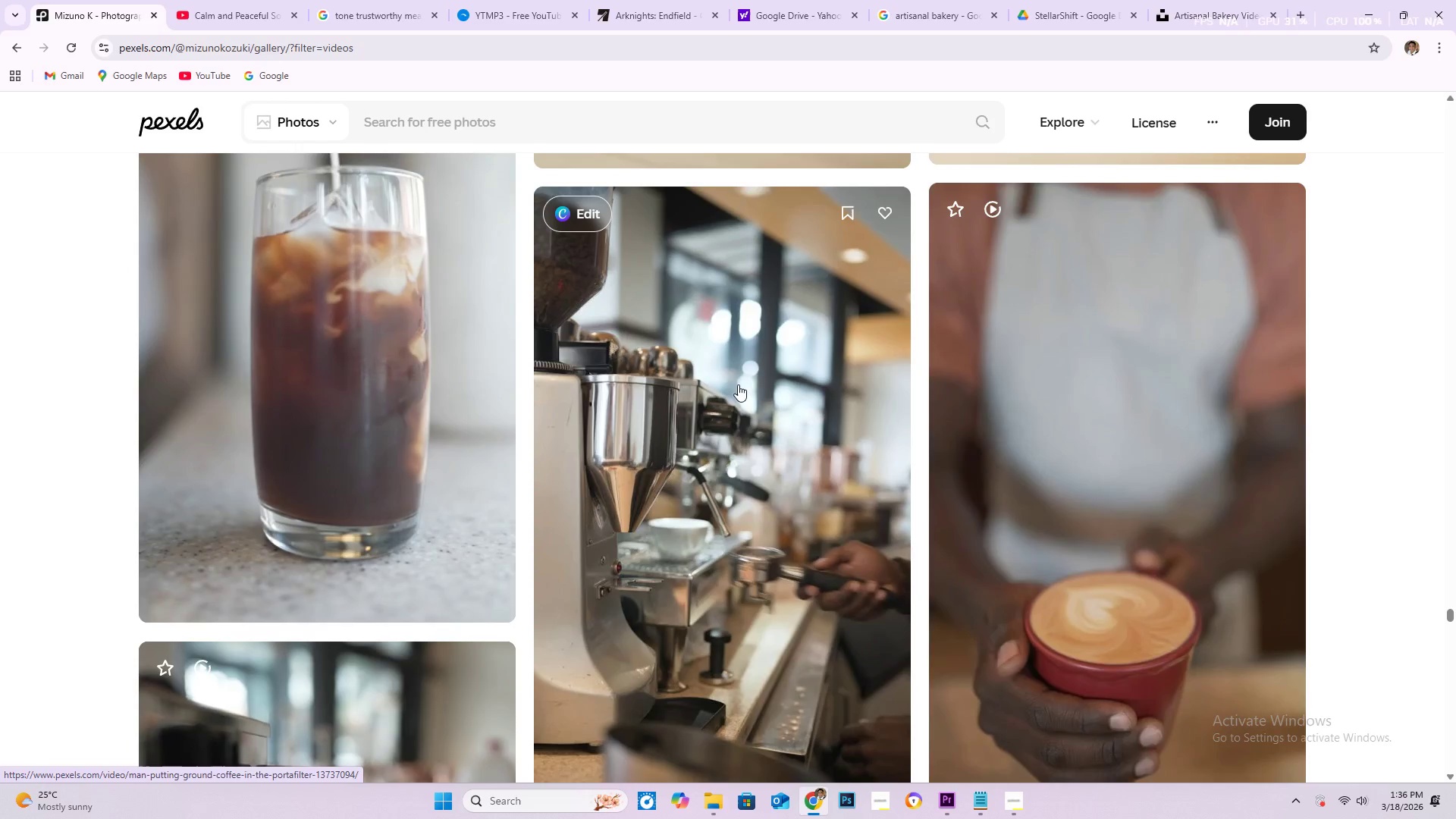 
scroll: coordinate [632, 394], scroll_direction: down, amount: 131.0
 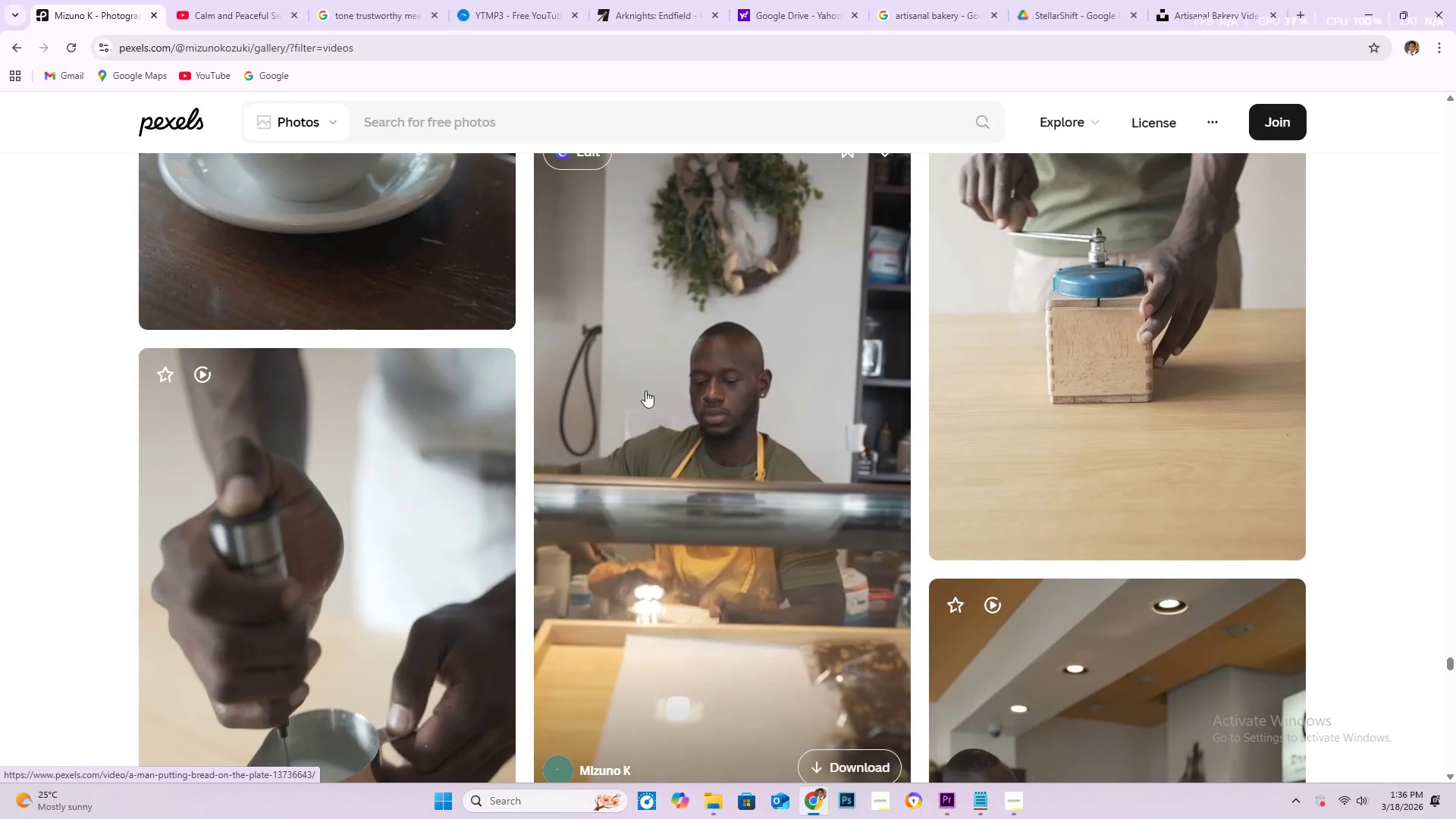 
scroll: coordinate [827, 316], scroll_direction: down, amount: 34.0
 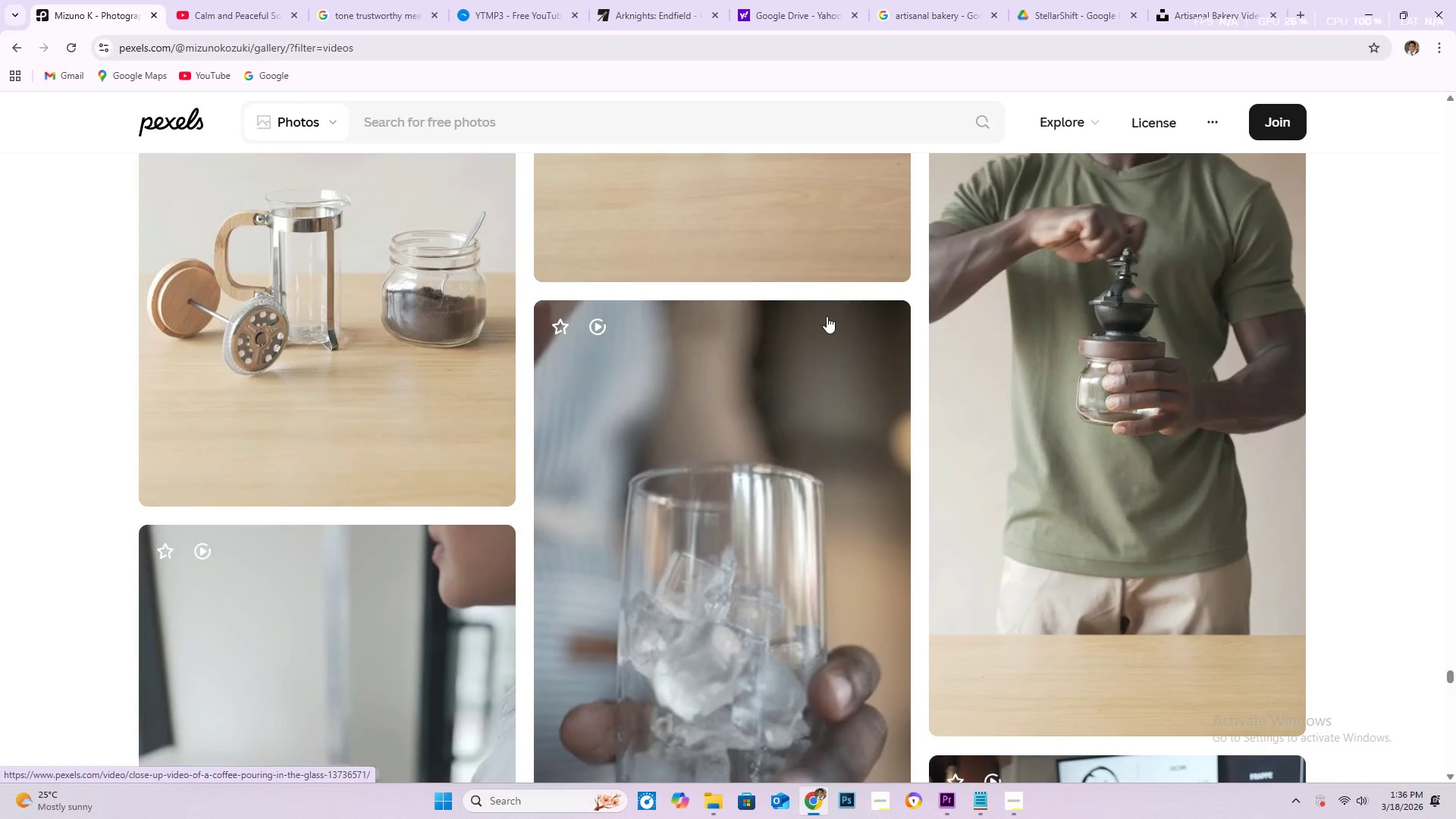 
scroll: coordinate [802, 259], scroll_direction: down, amount: 376.0
 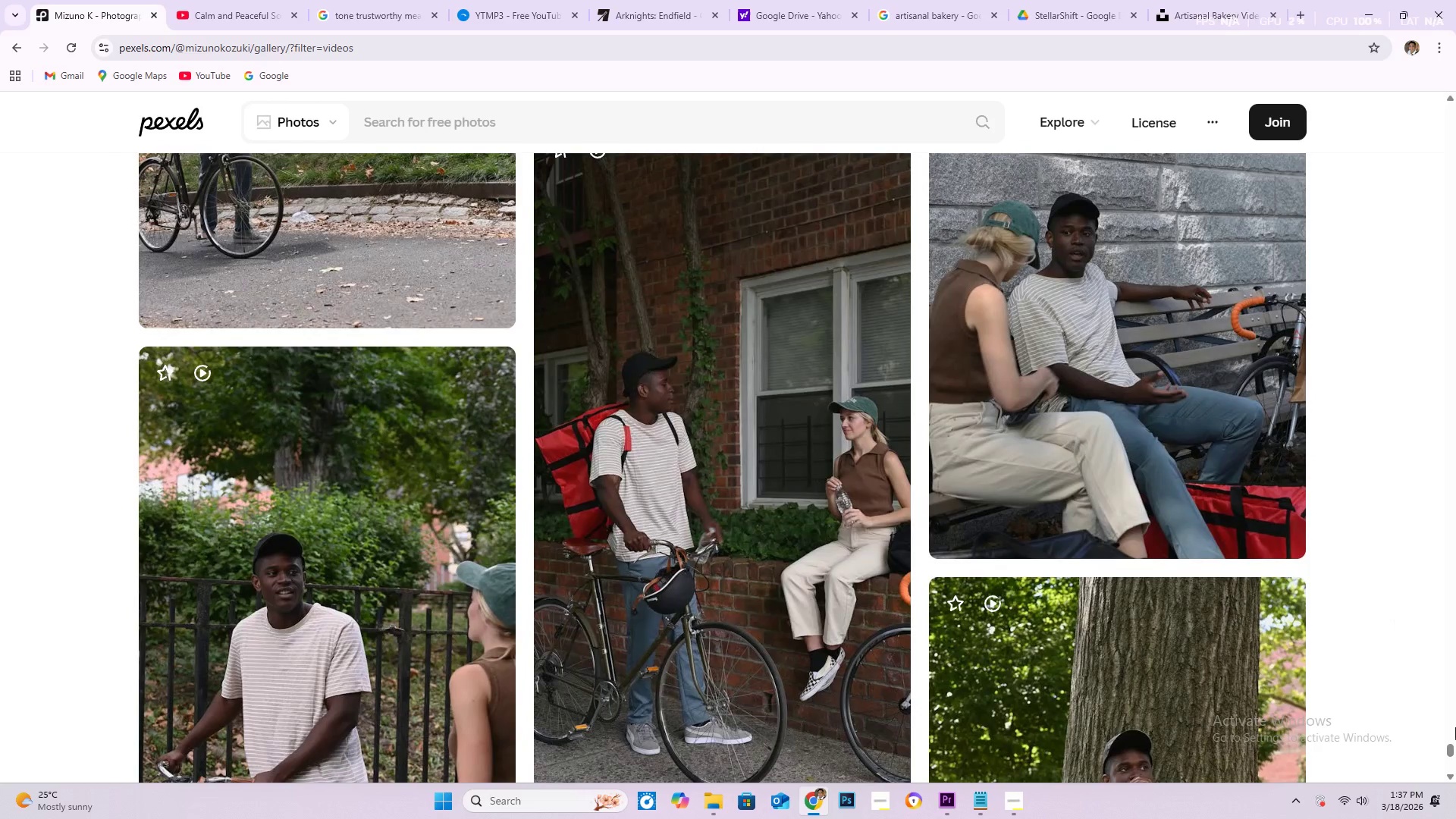 
left_click_drag(start_coordinate=[1452, 747], to_coordinate=[1455, 516])
 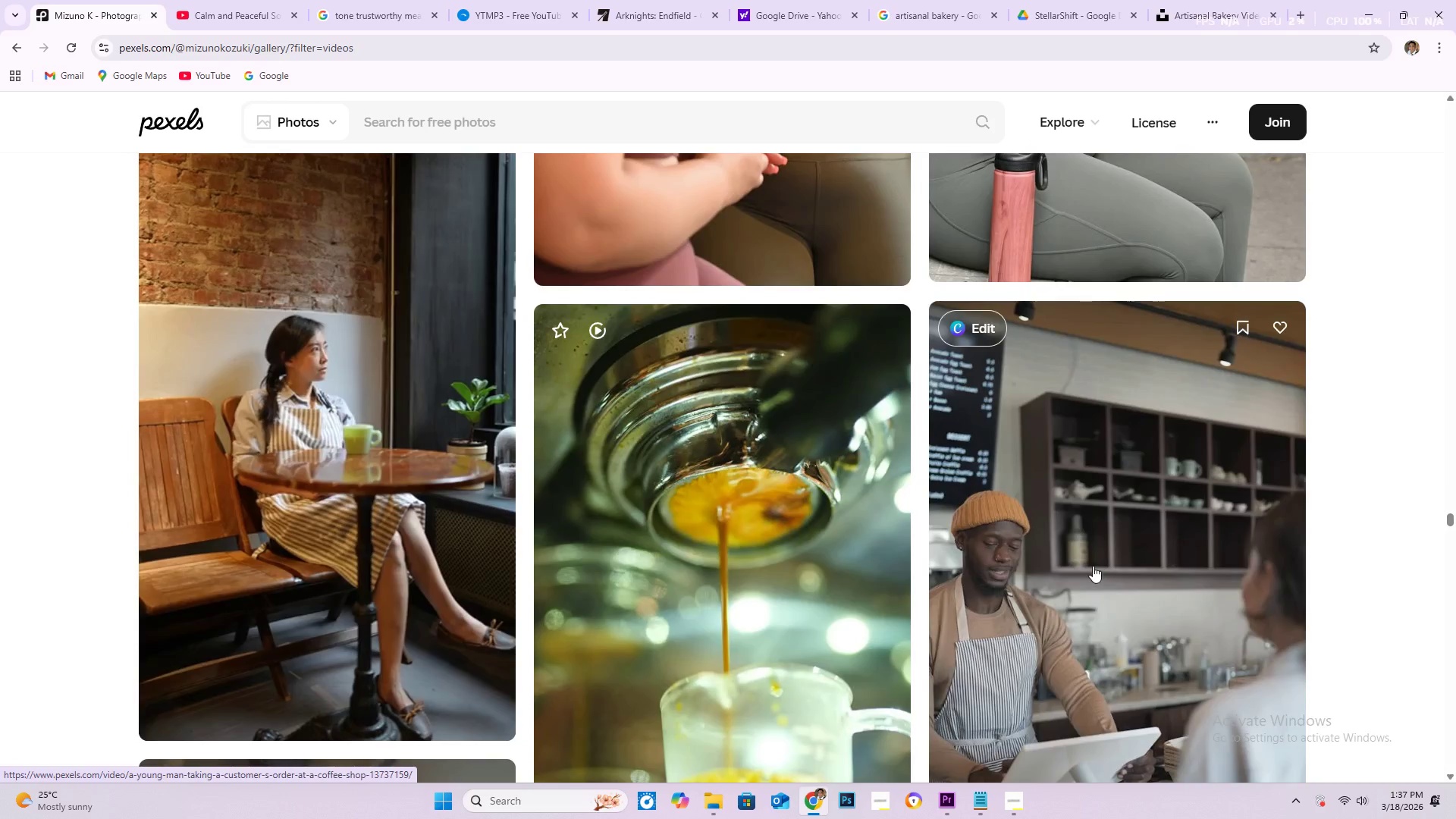 
scroll: coordinate [711, 513], scroll_direction: down, amount: 72.0
 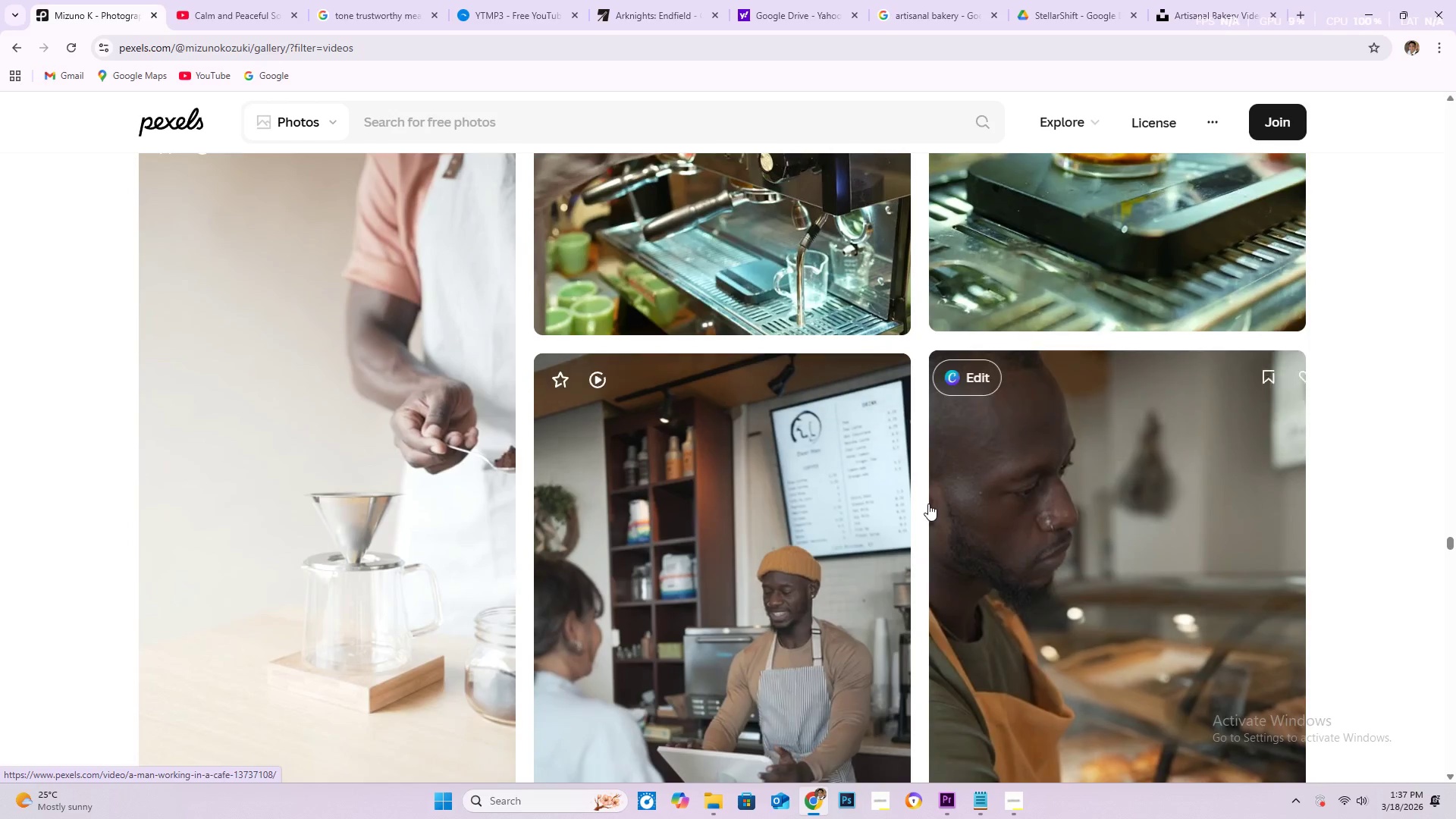 
scroll: coordinate [837, 510], scroll_direction: down, amount: 4.0
 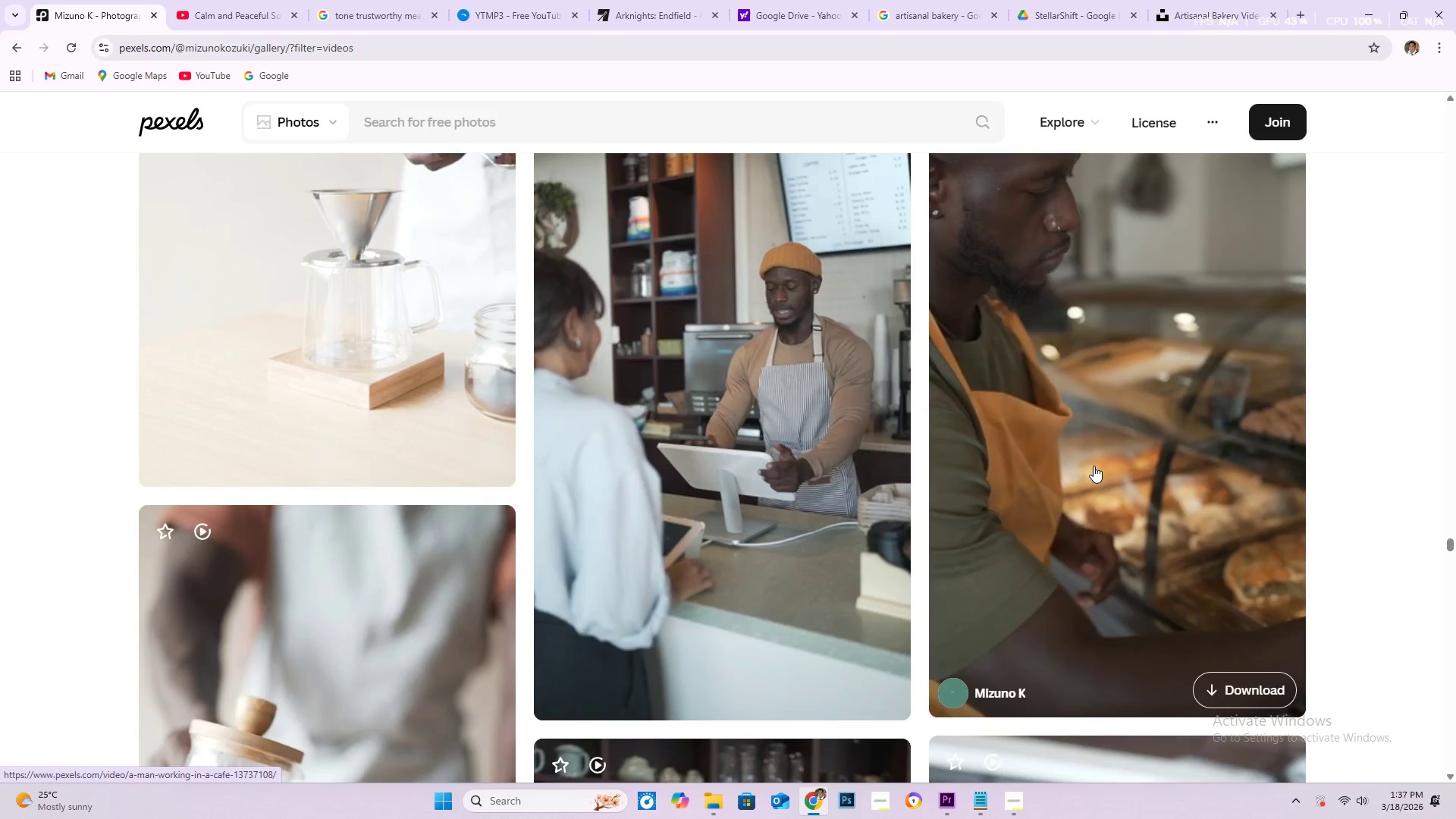 
left_click([1094, 466])
 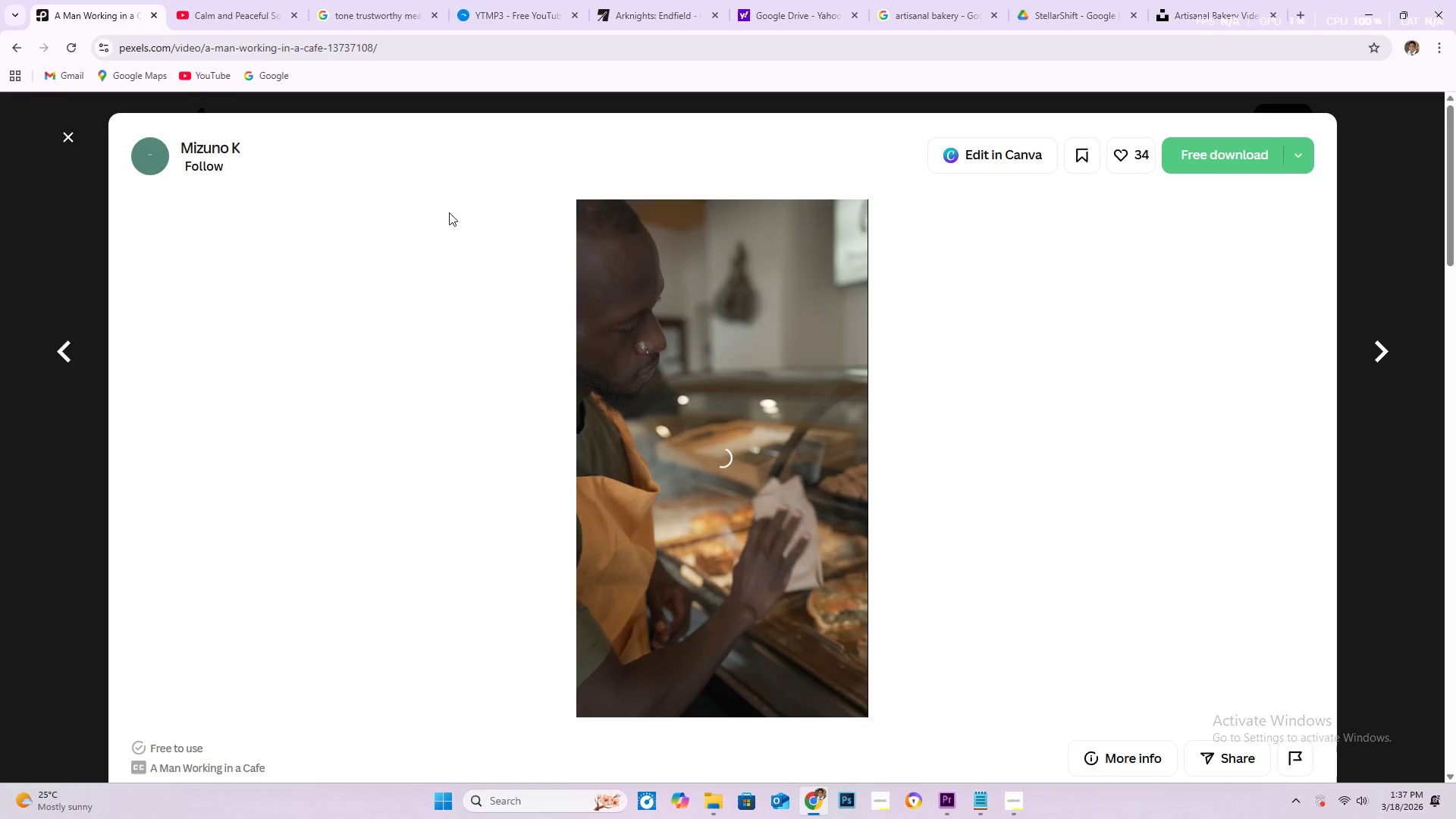 
wait(11.16)
 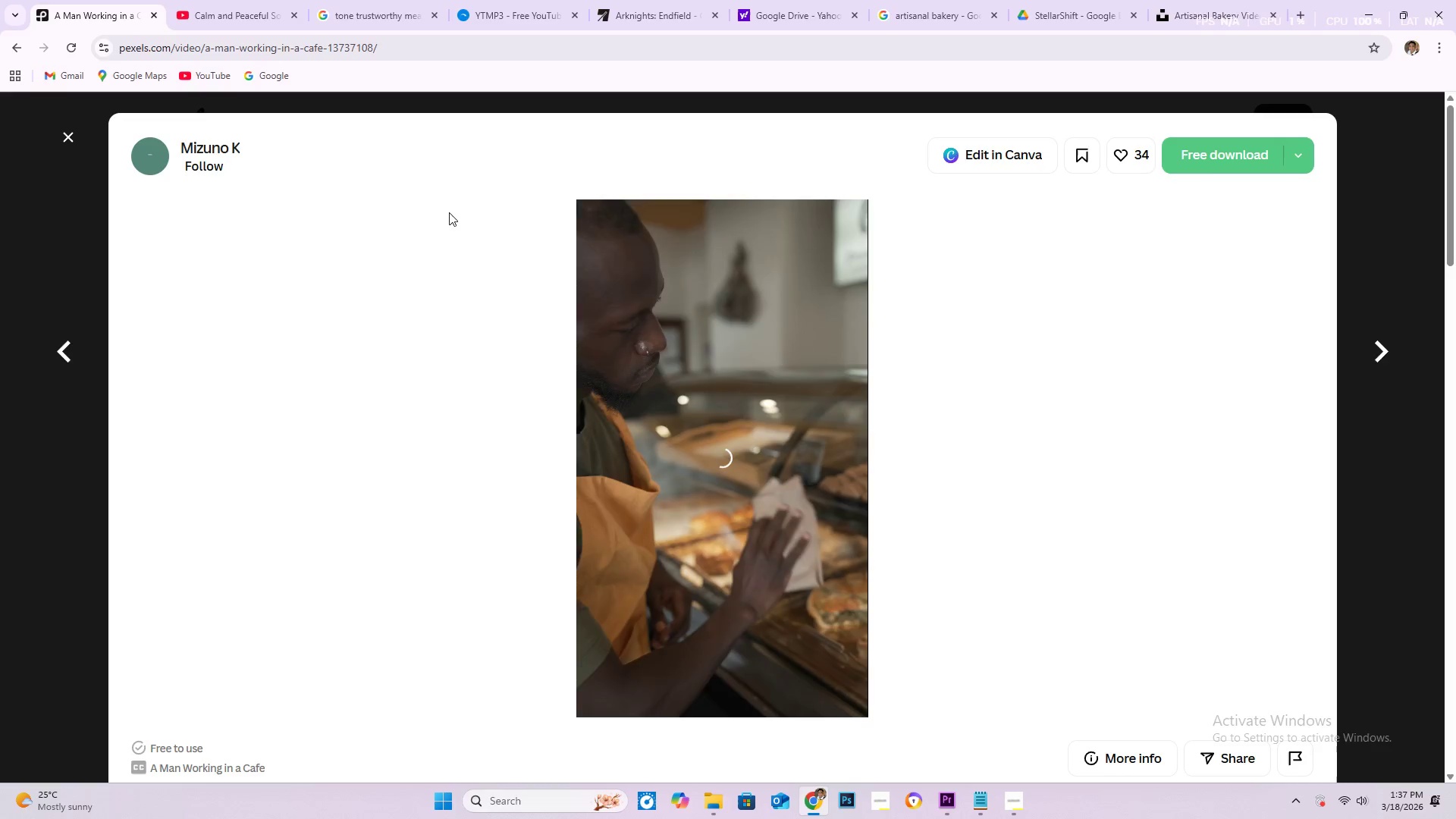 
left_click([402, 49])
 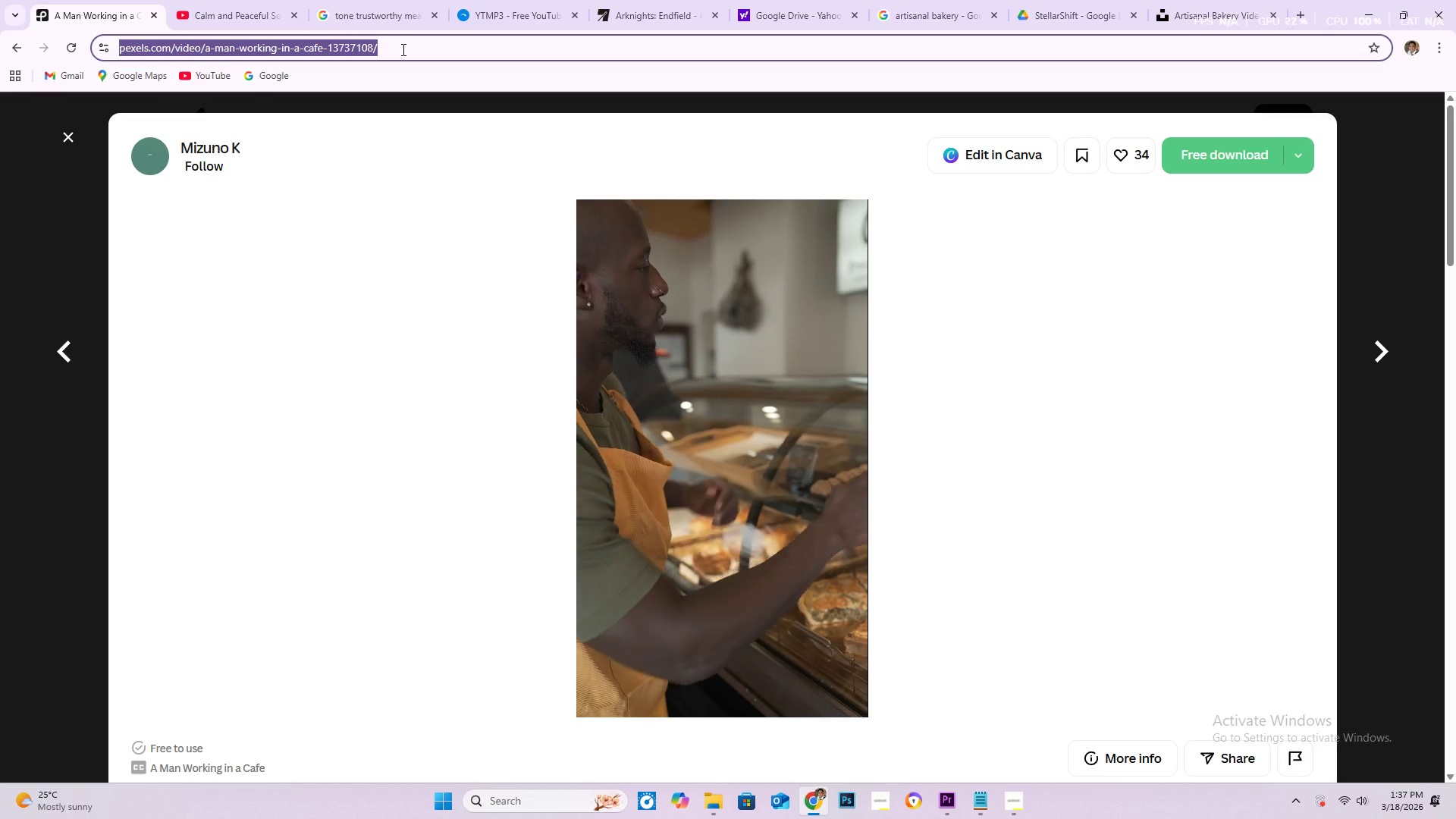 
key(Control+C)
 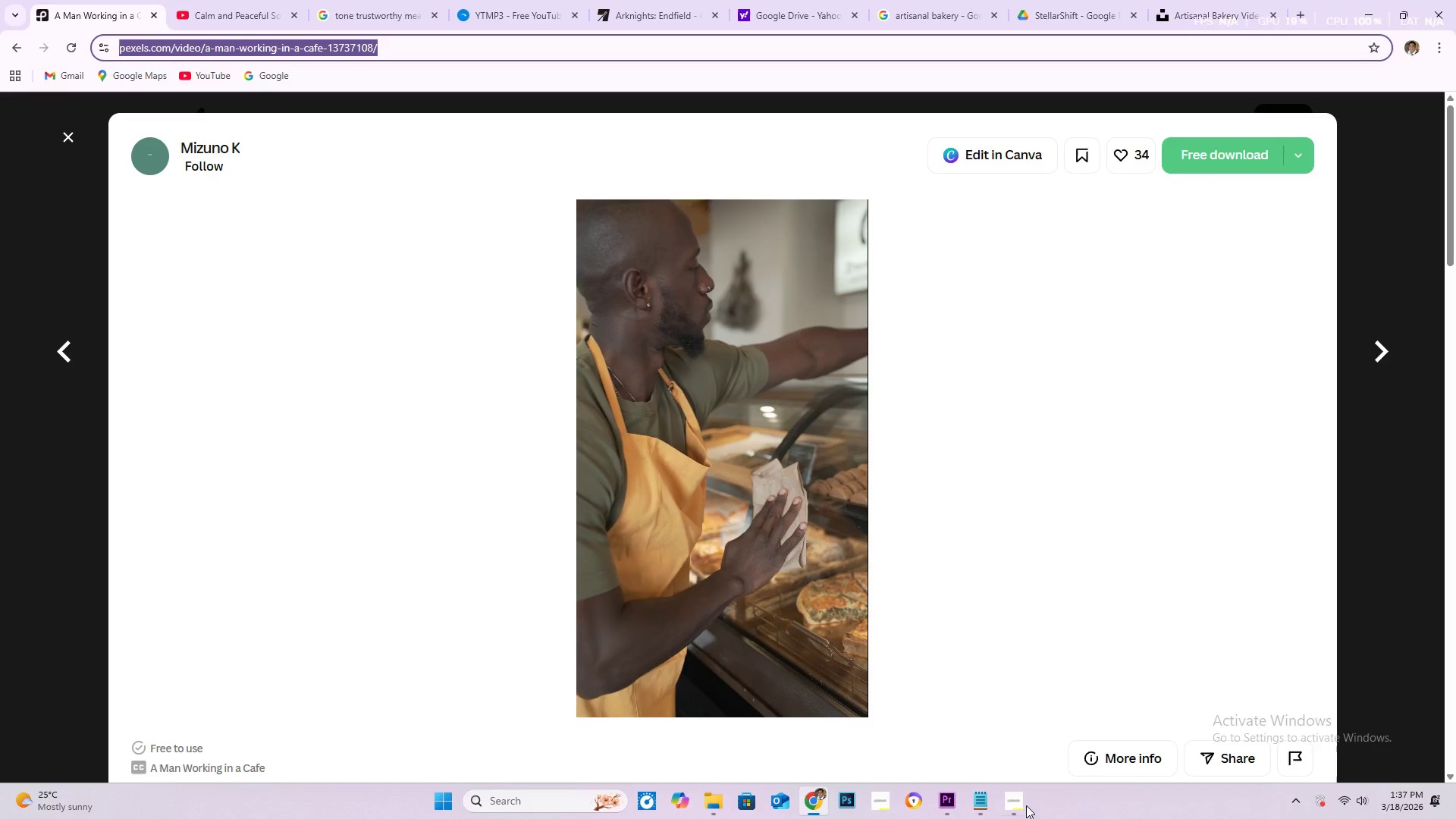 
left_click([988, 800])
 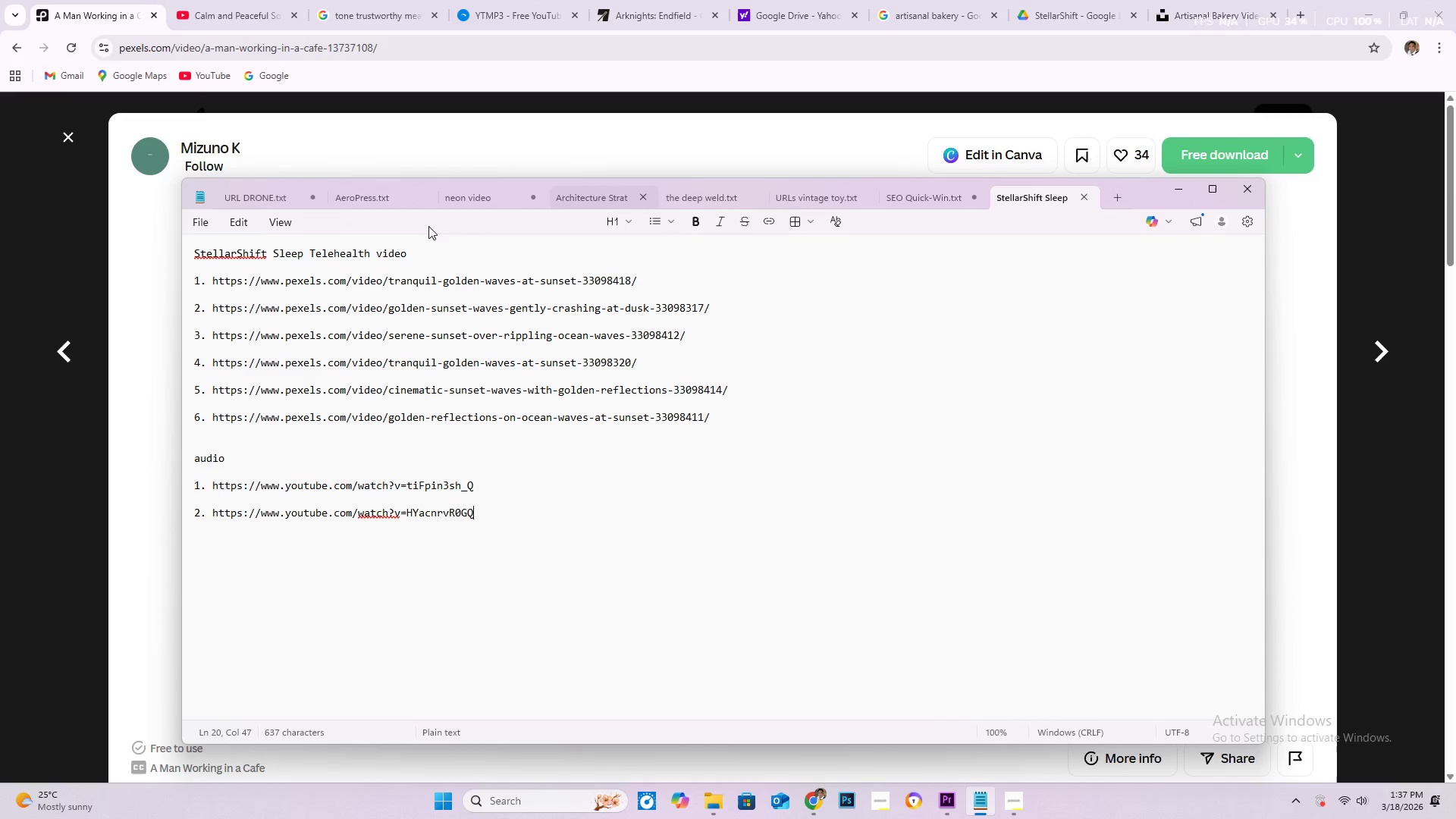 
left_click([199, 221])
 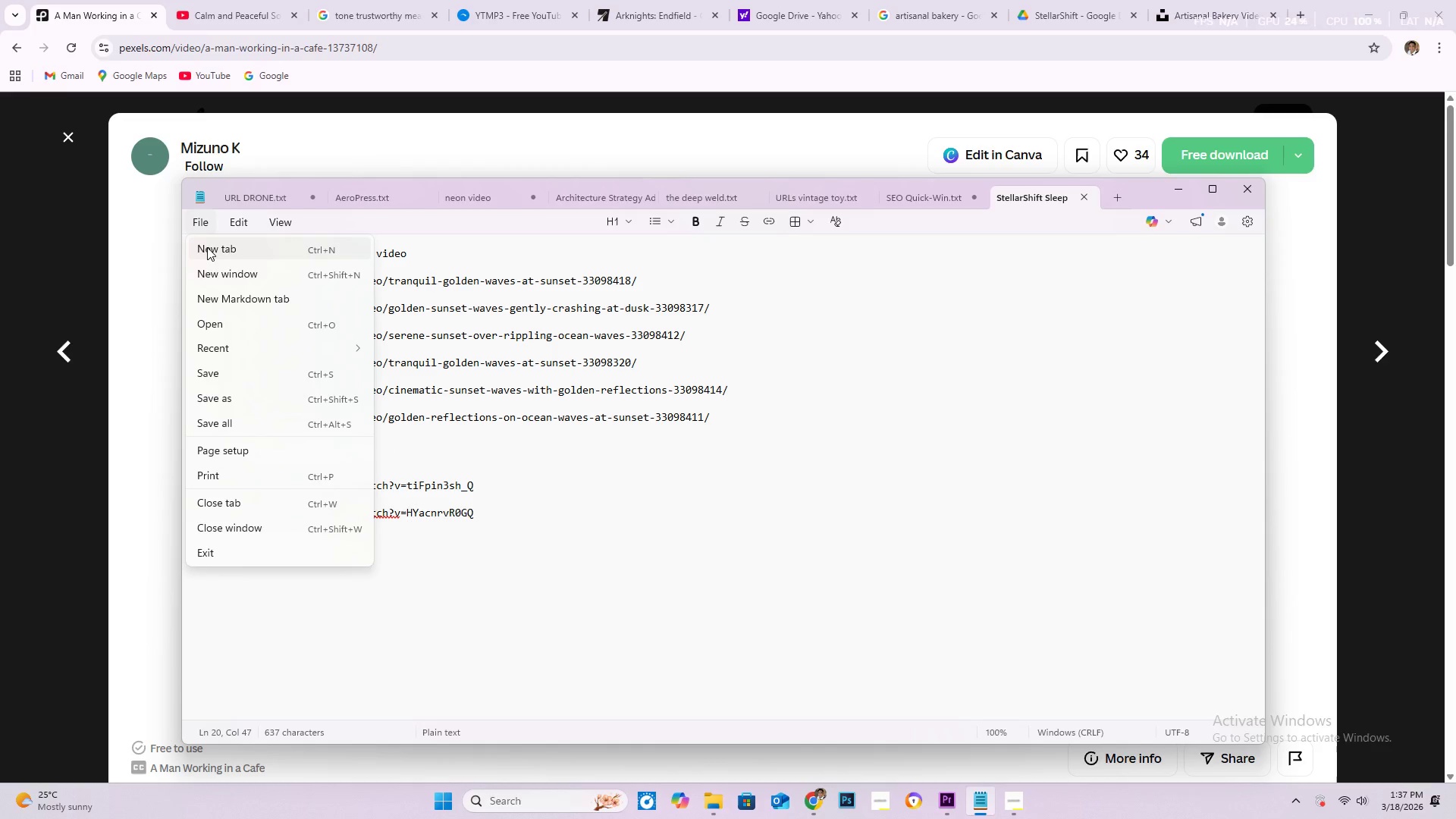 
left_click([207, 247])
 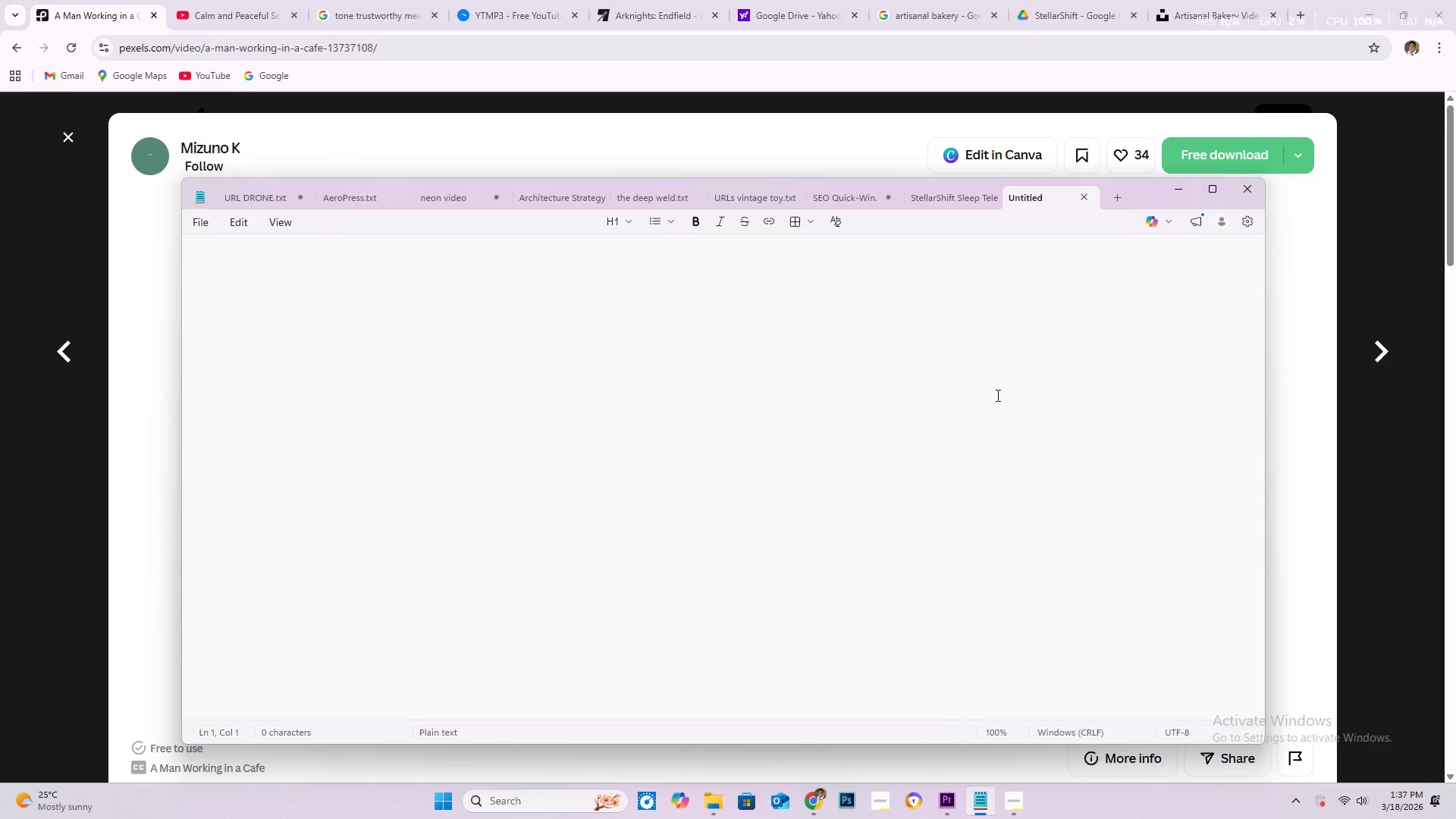 
type(seo video clip)
 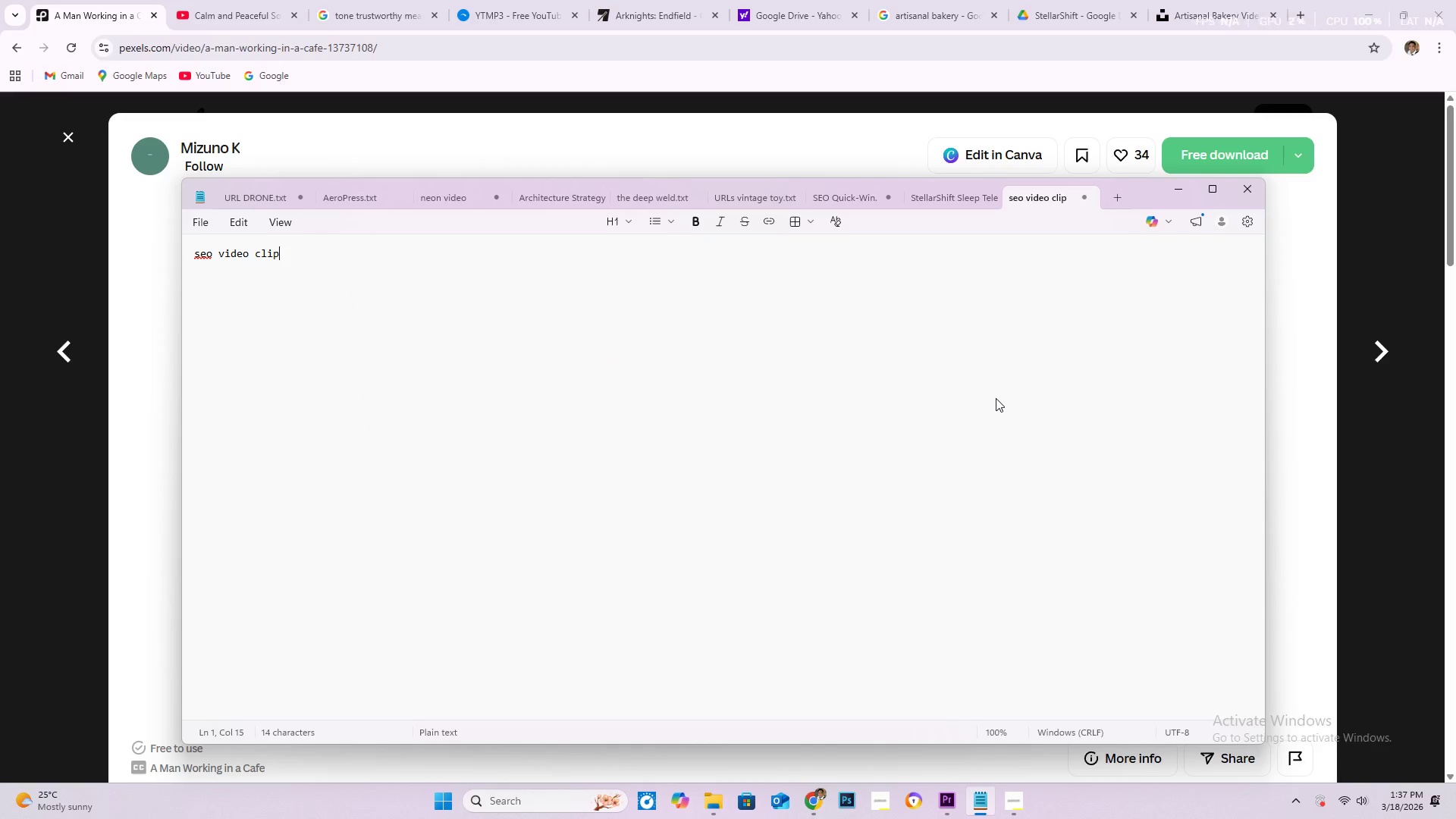 
key(Enter)
 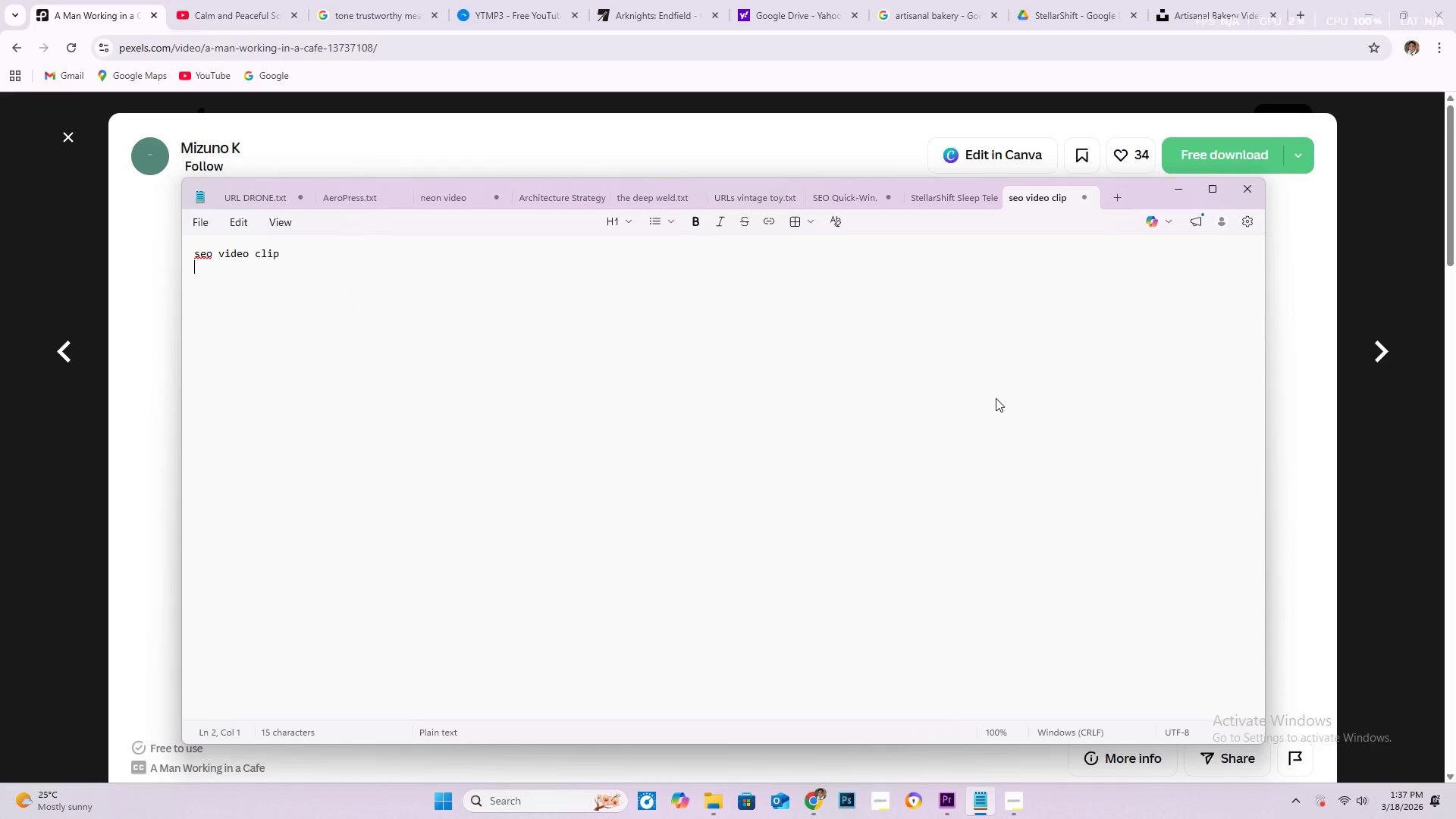 
key(Enter)
 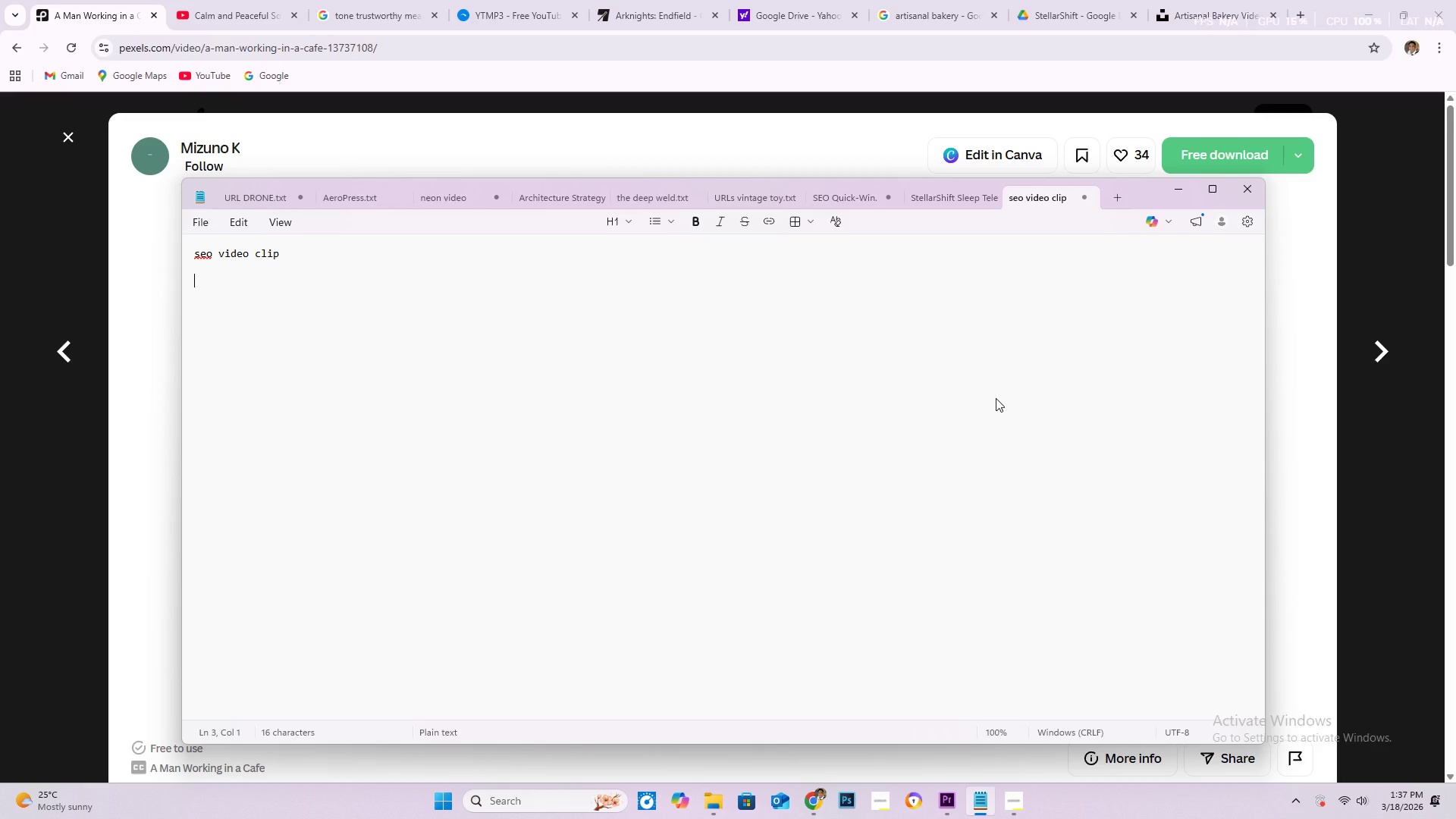 
key(1)
 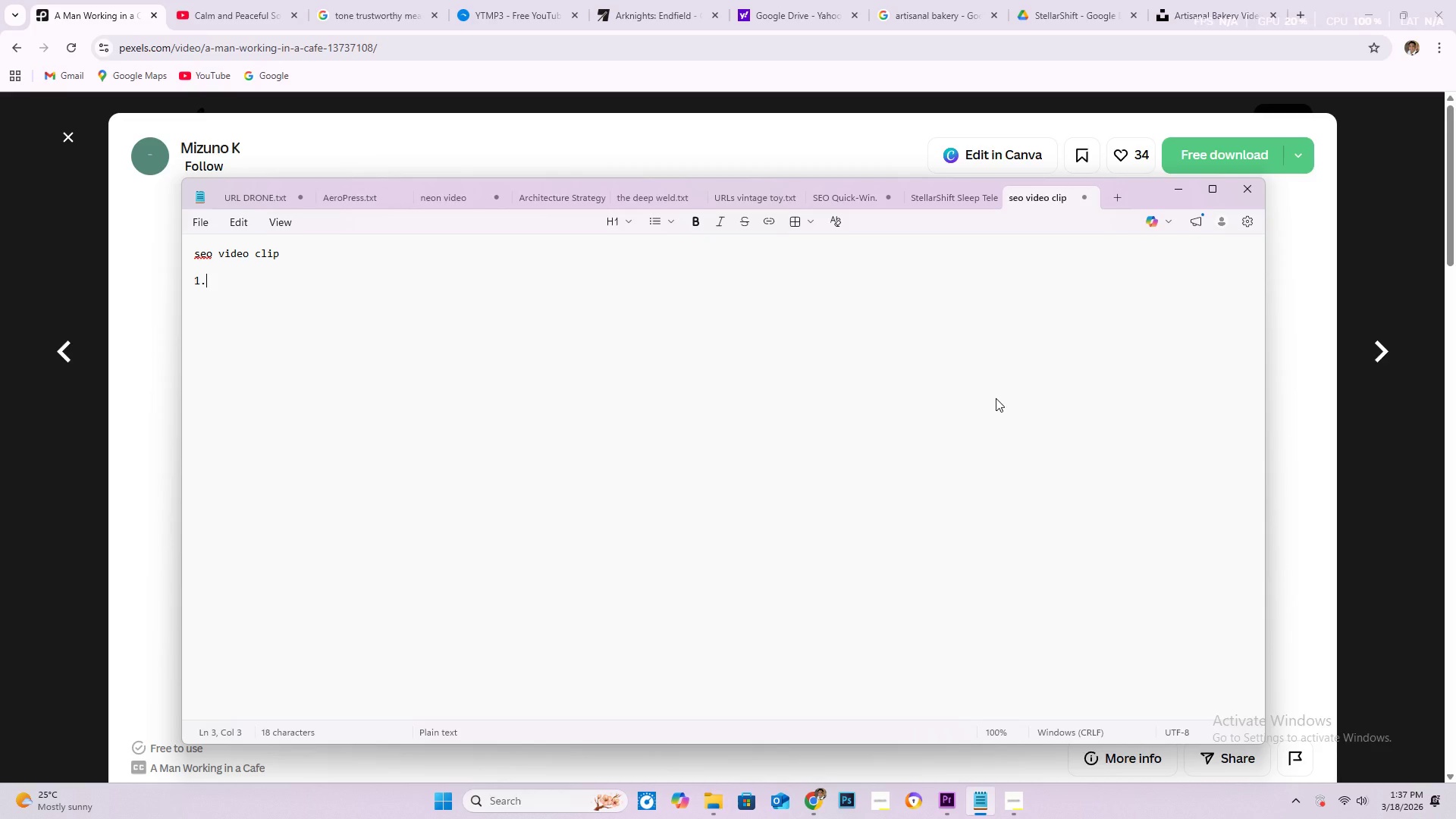 
key(Period)
 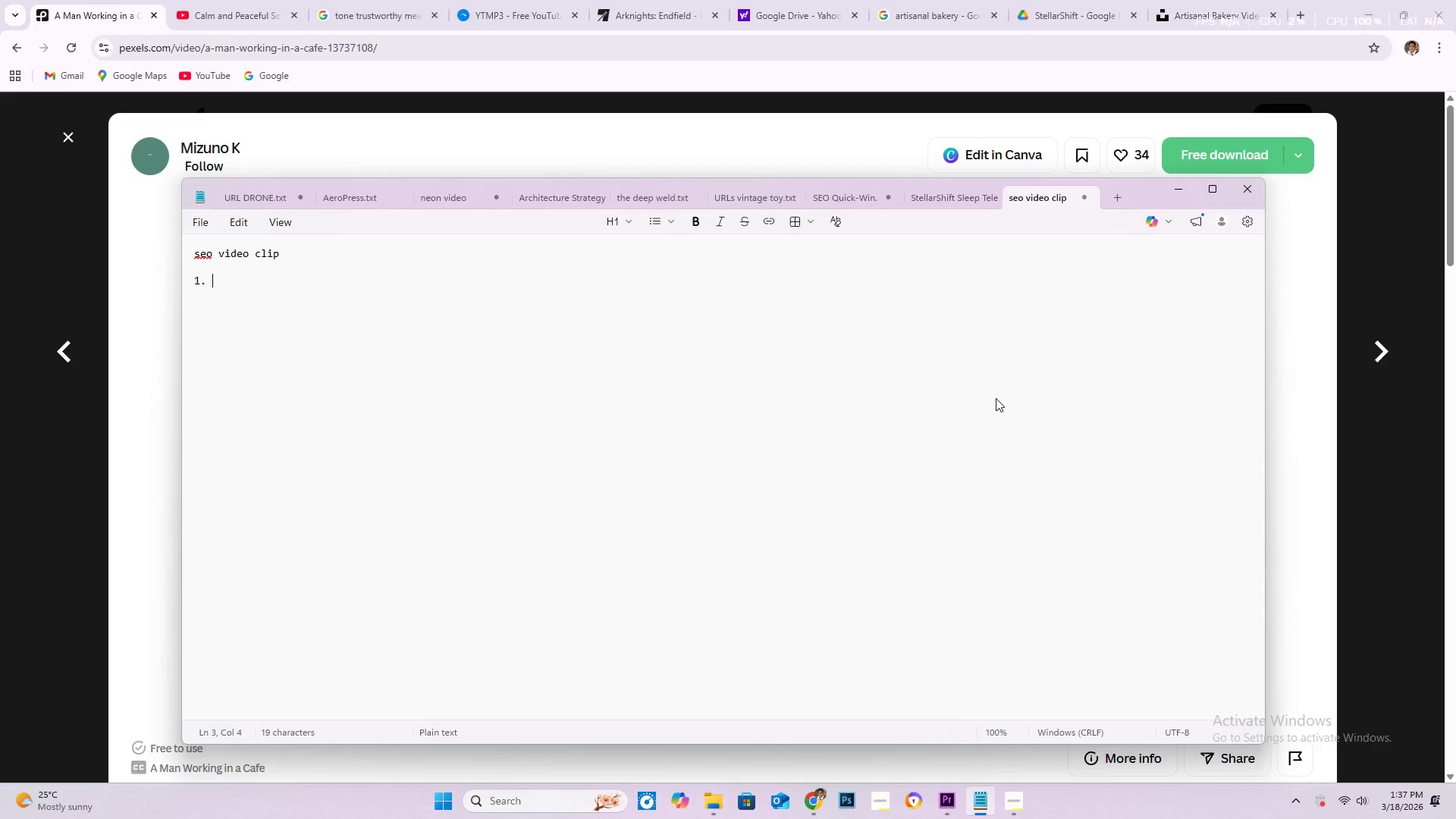 
key(Space)
 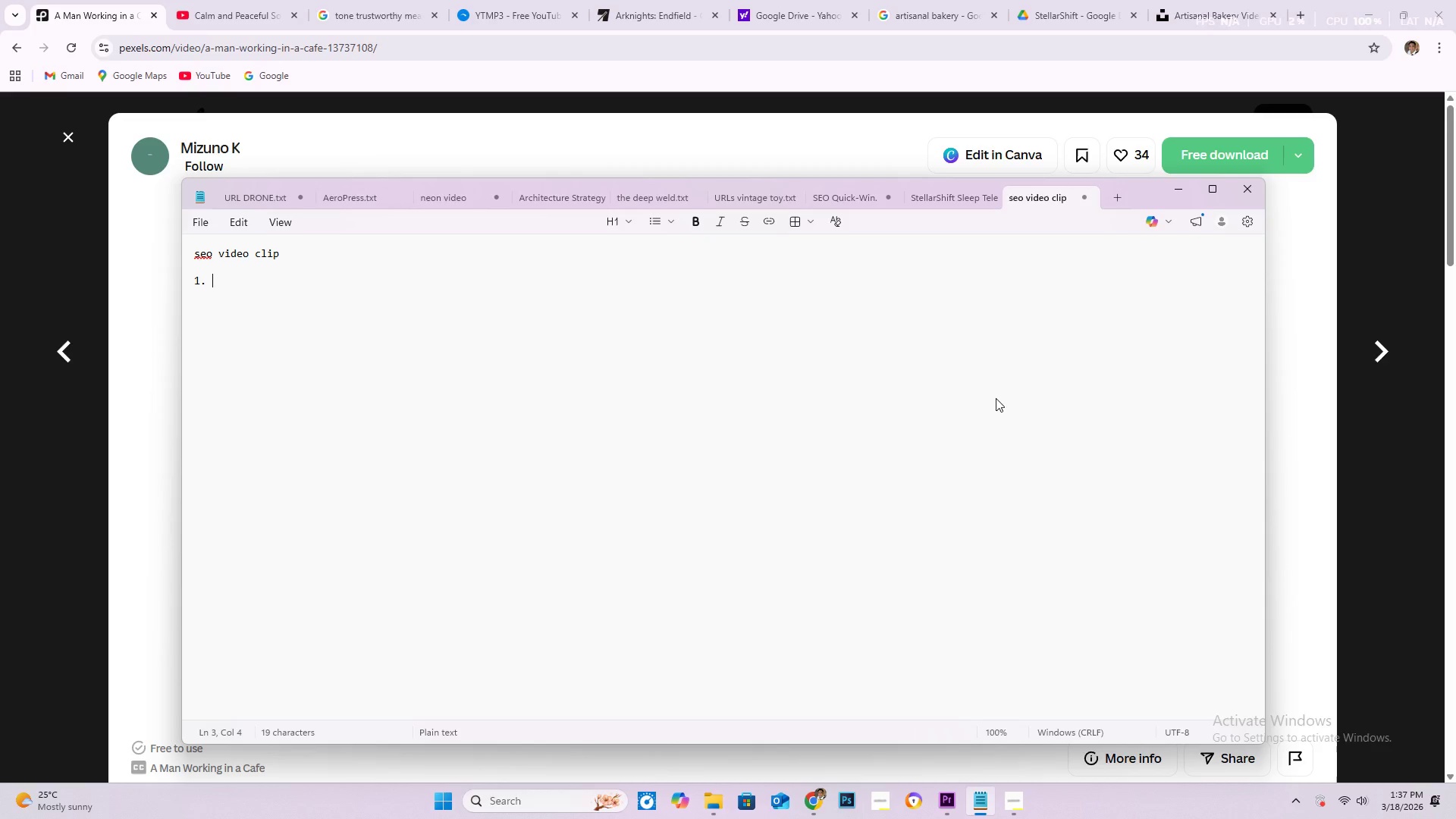 
key(Control+V)
 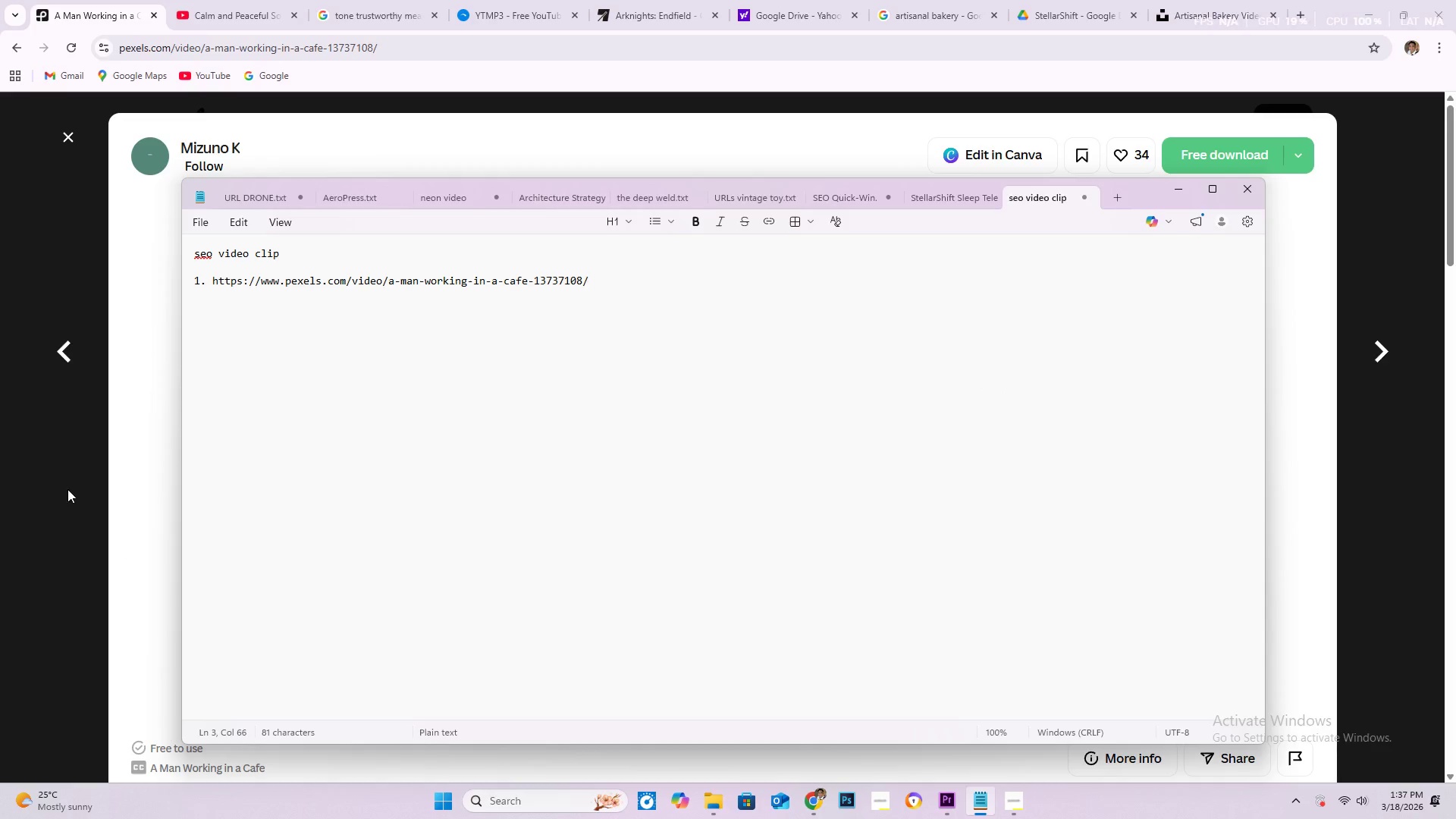 
left_click([66, 488])
 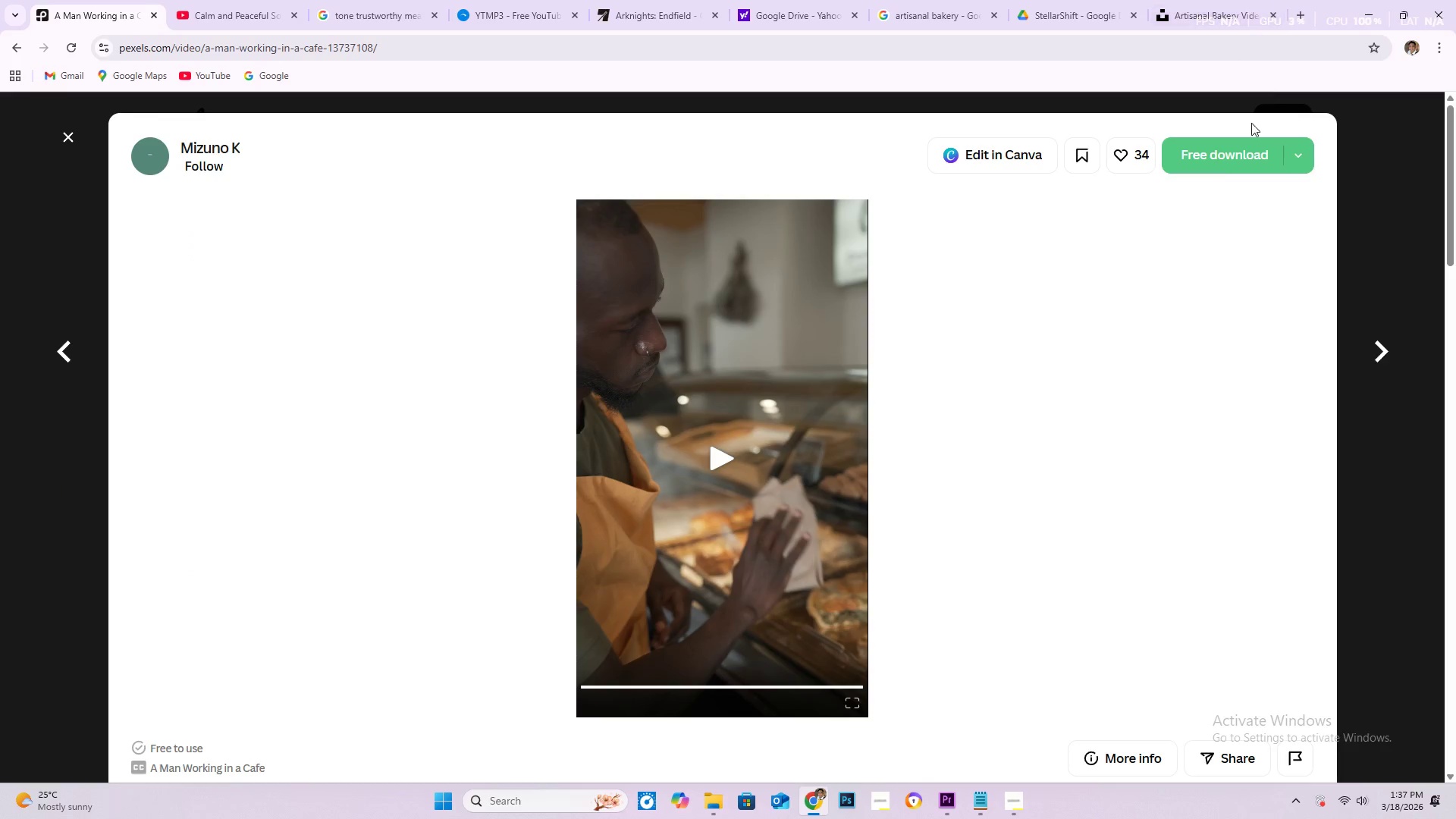 
left_click([1221, 158])
 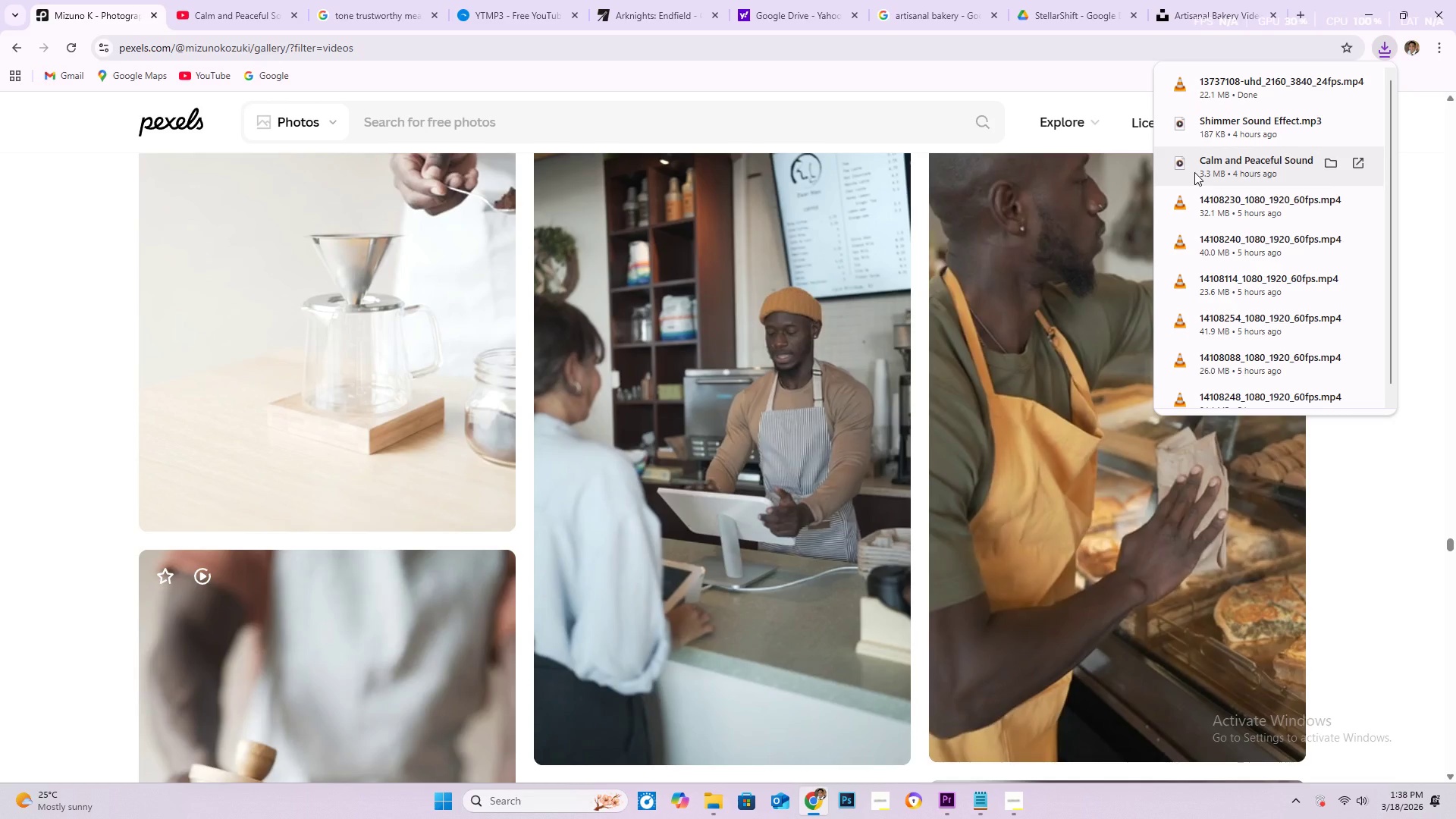 
wait(13.23)
 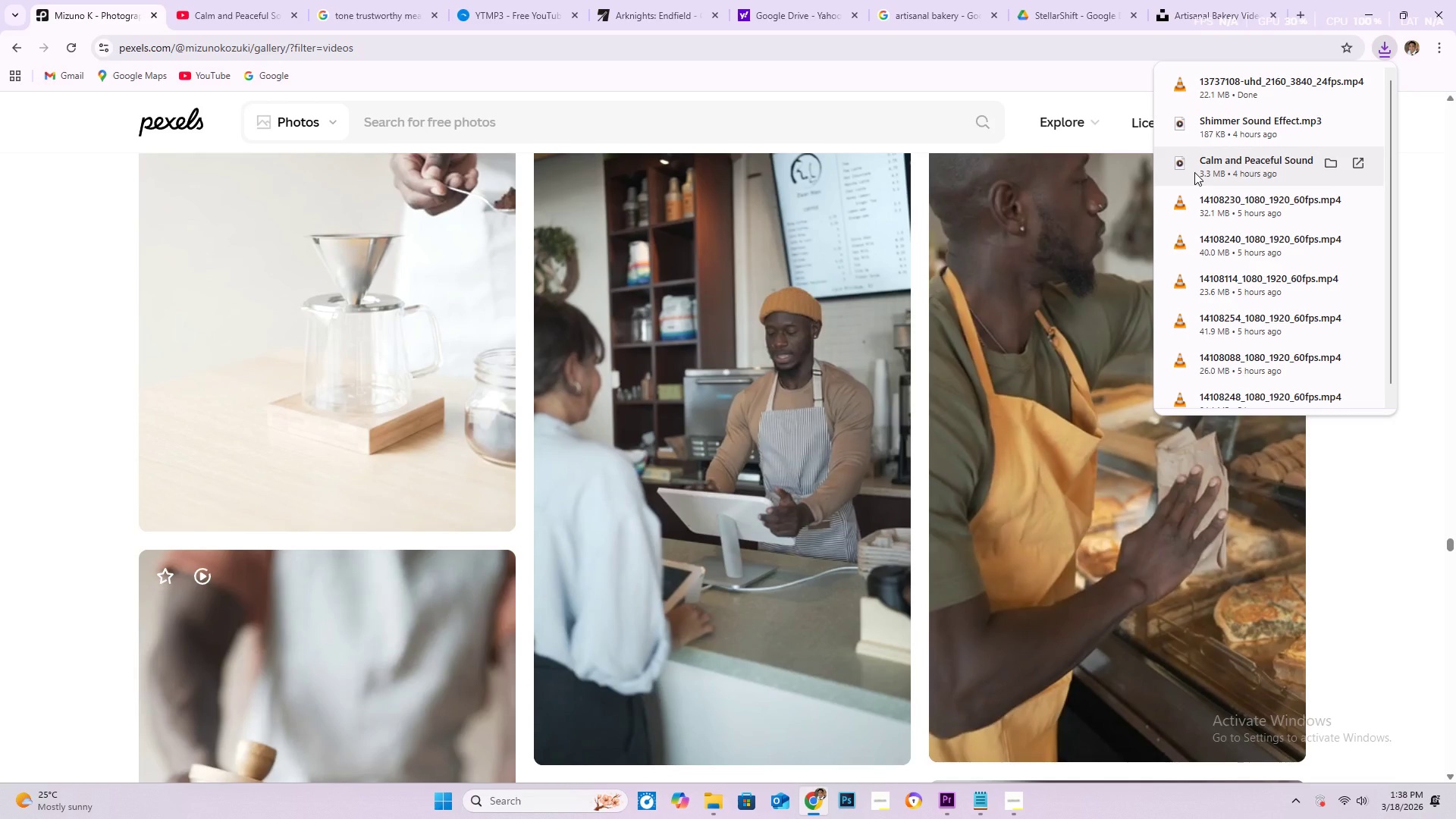 
left_click([13, 357])
 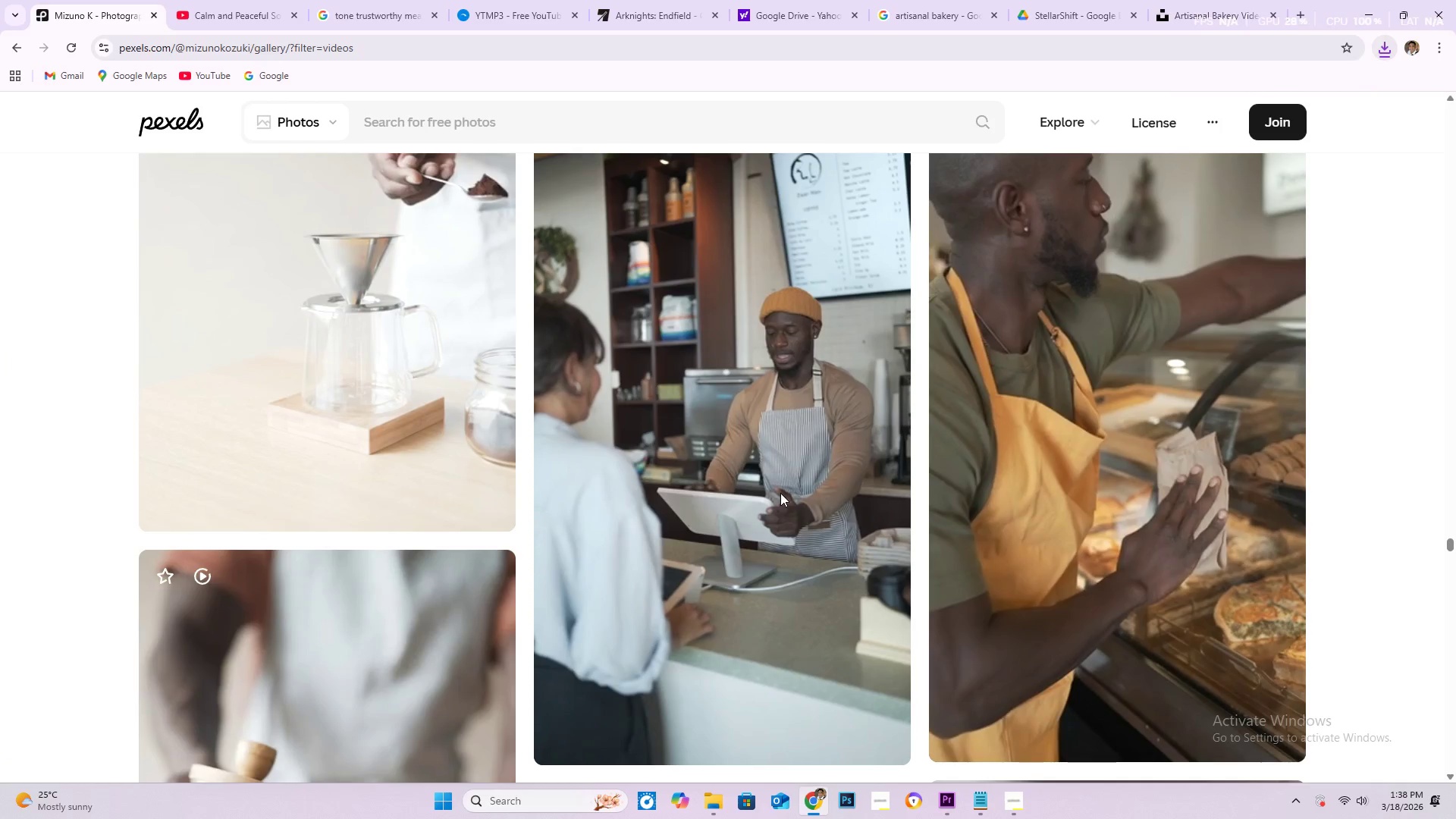 
scroll: coordinate [703, 465], scroll_direction: down, amount: 26.0
 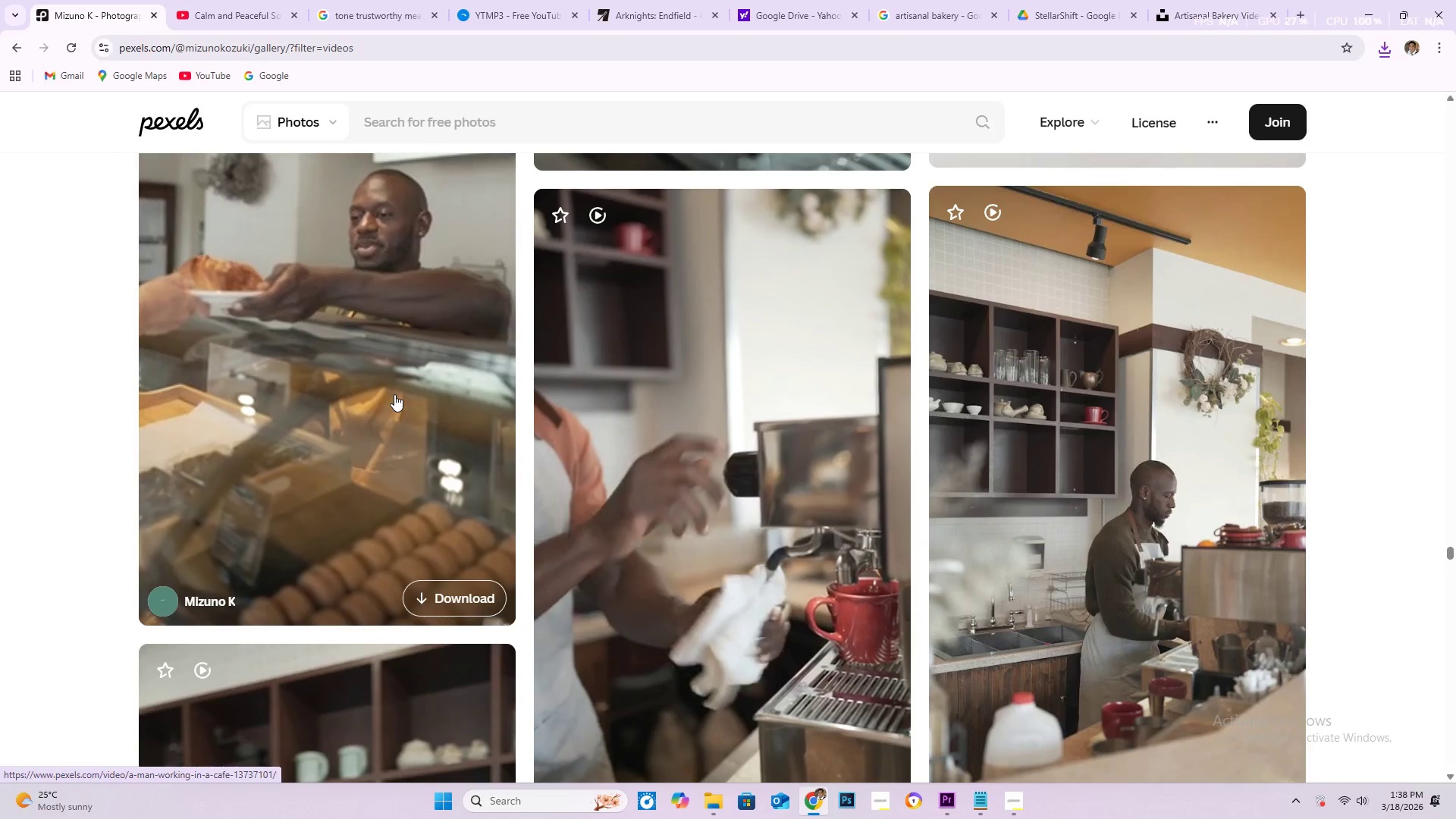 
left_click([394, 394])
 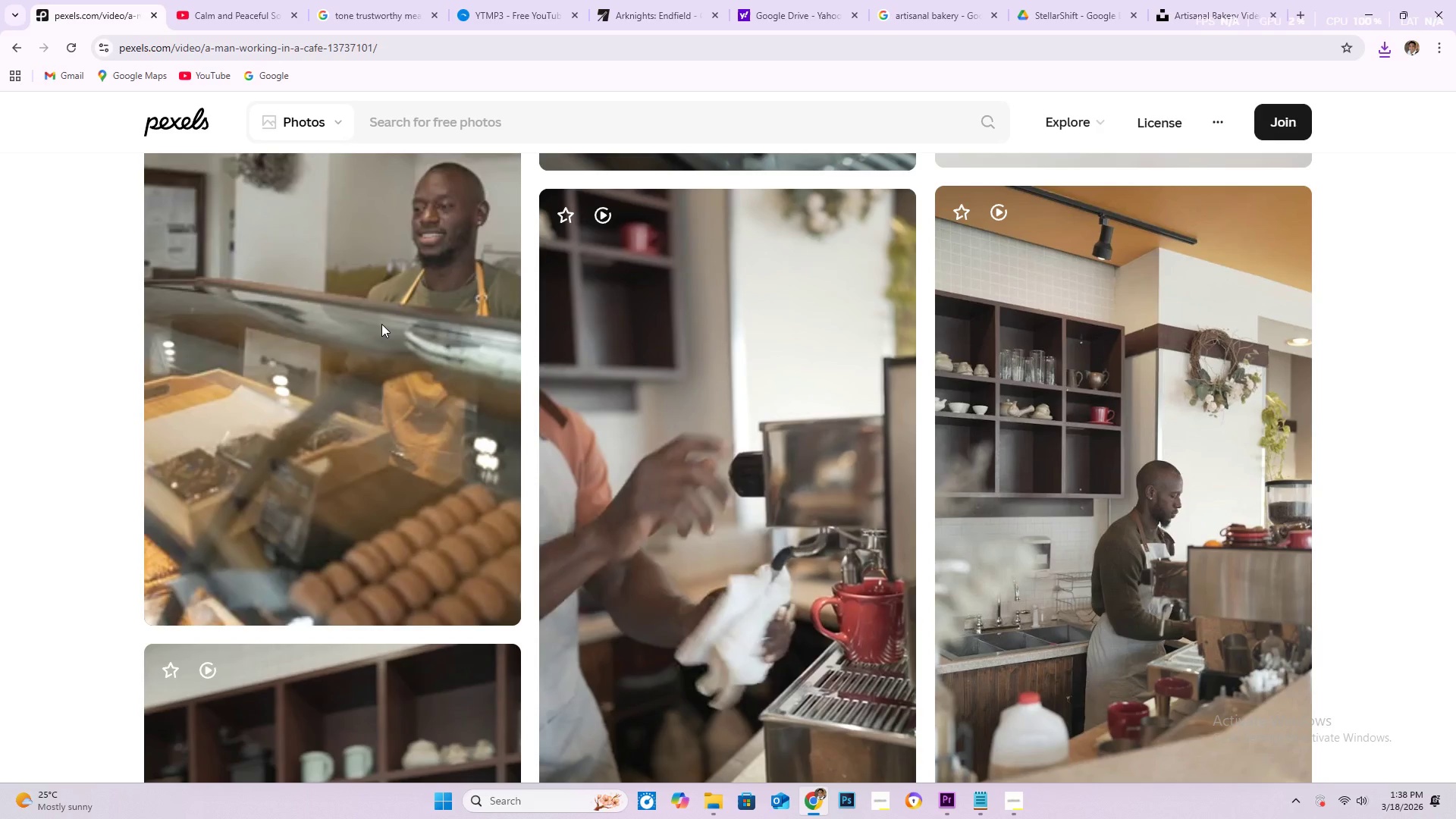 
wait(11.81)
 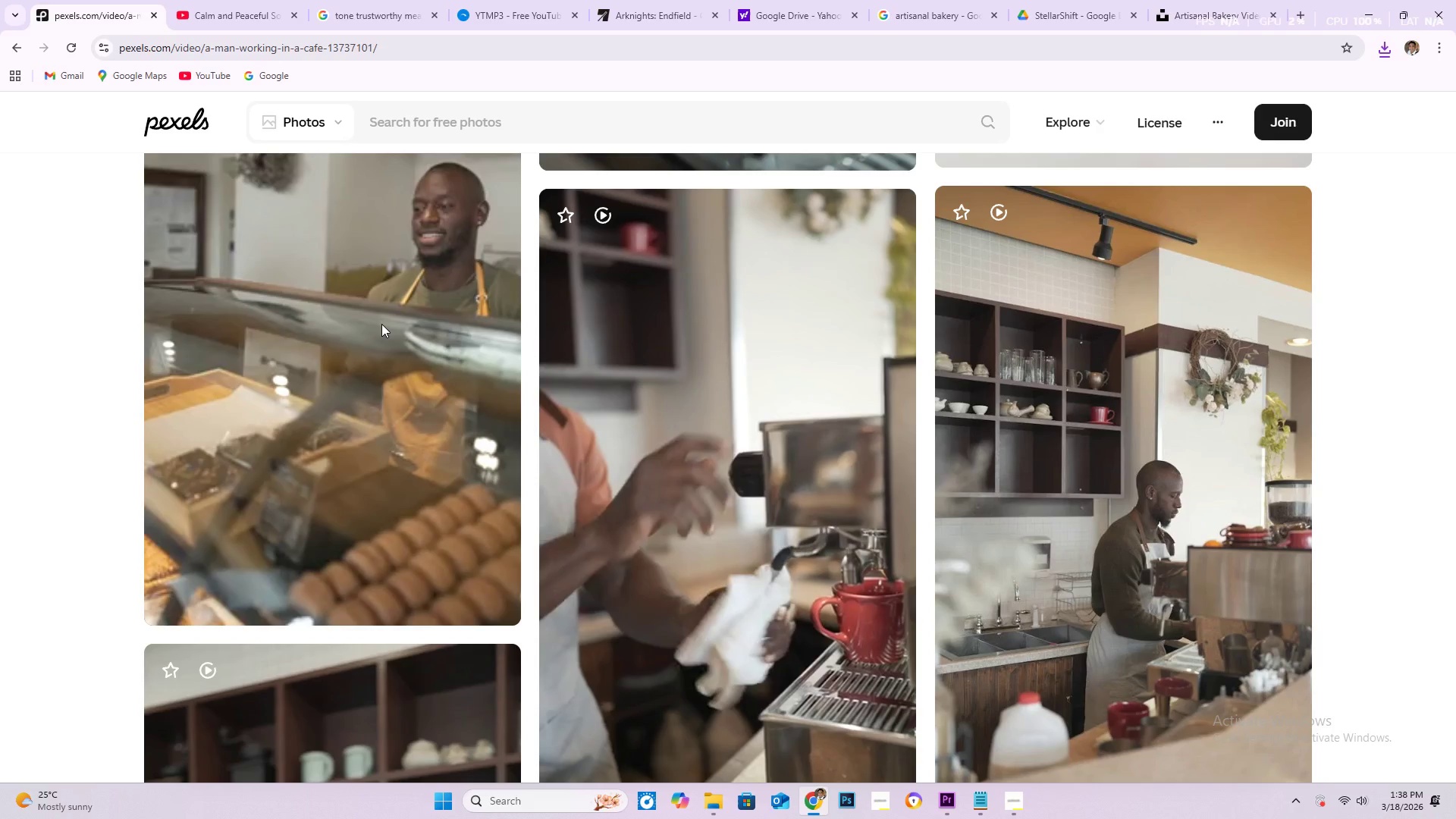 
mouse_move([800, 398])
 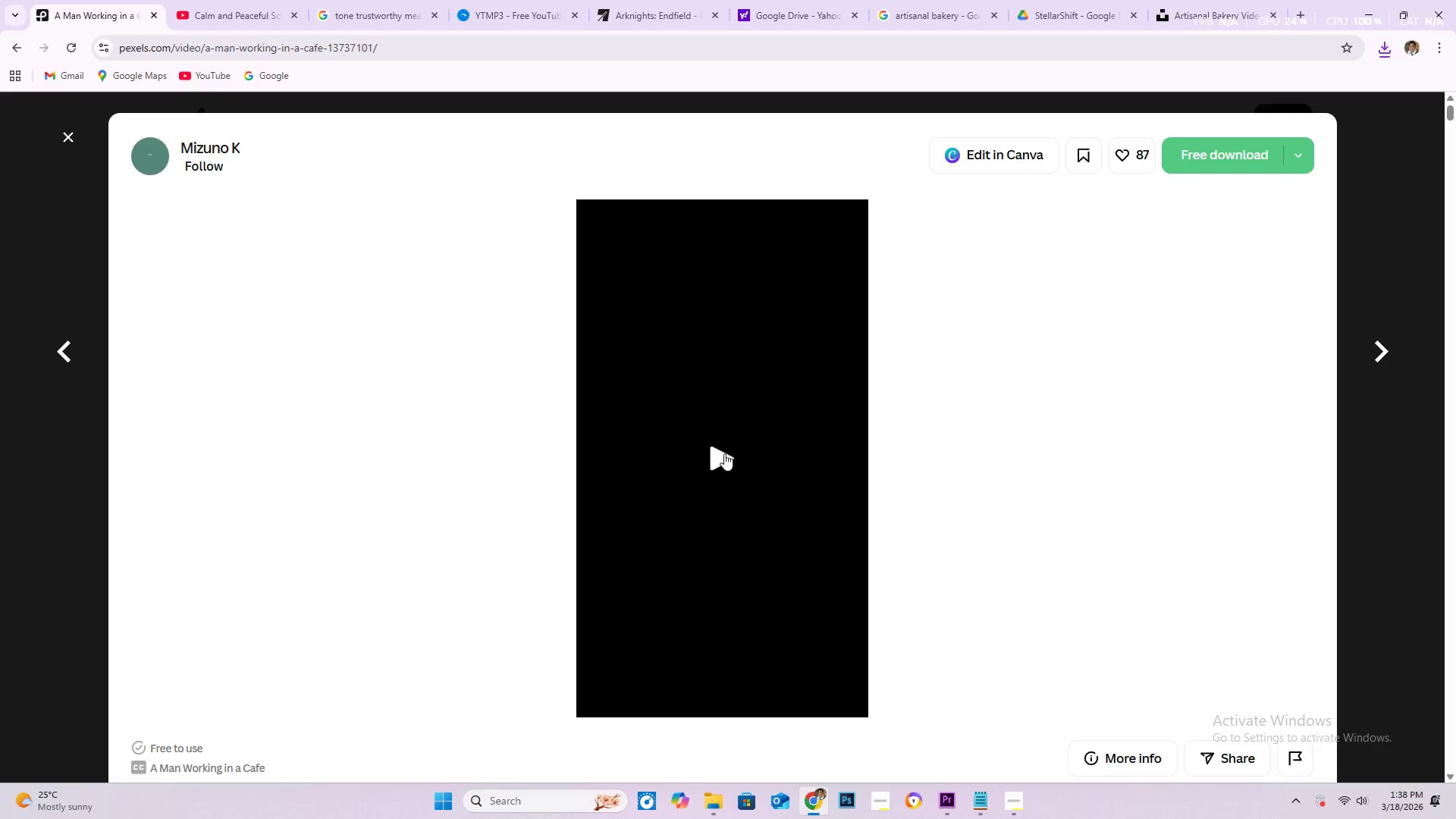 
left_click([724, 453])
 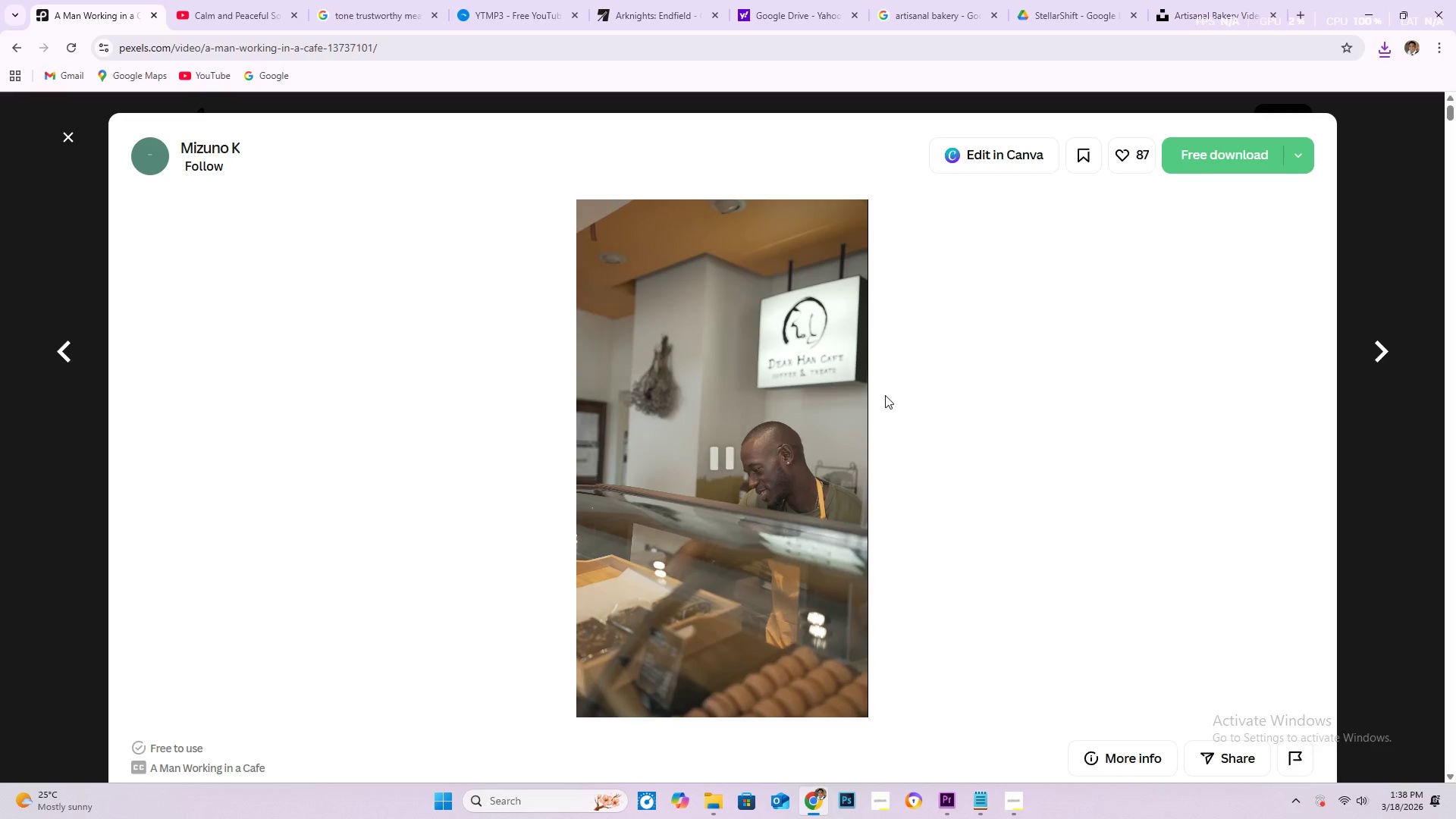 
wait(7.06)
 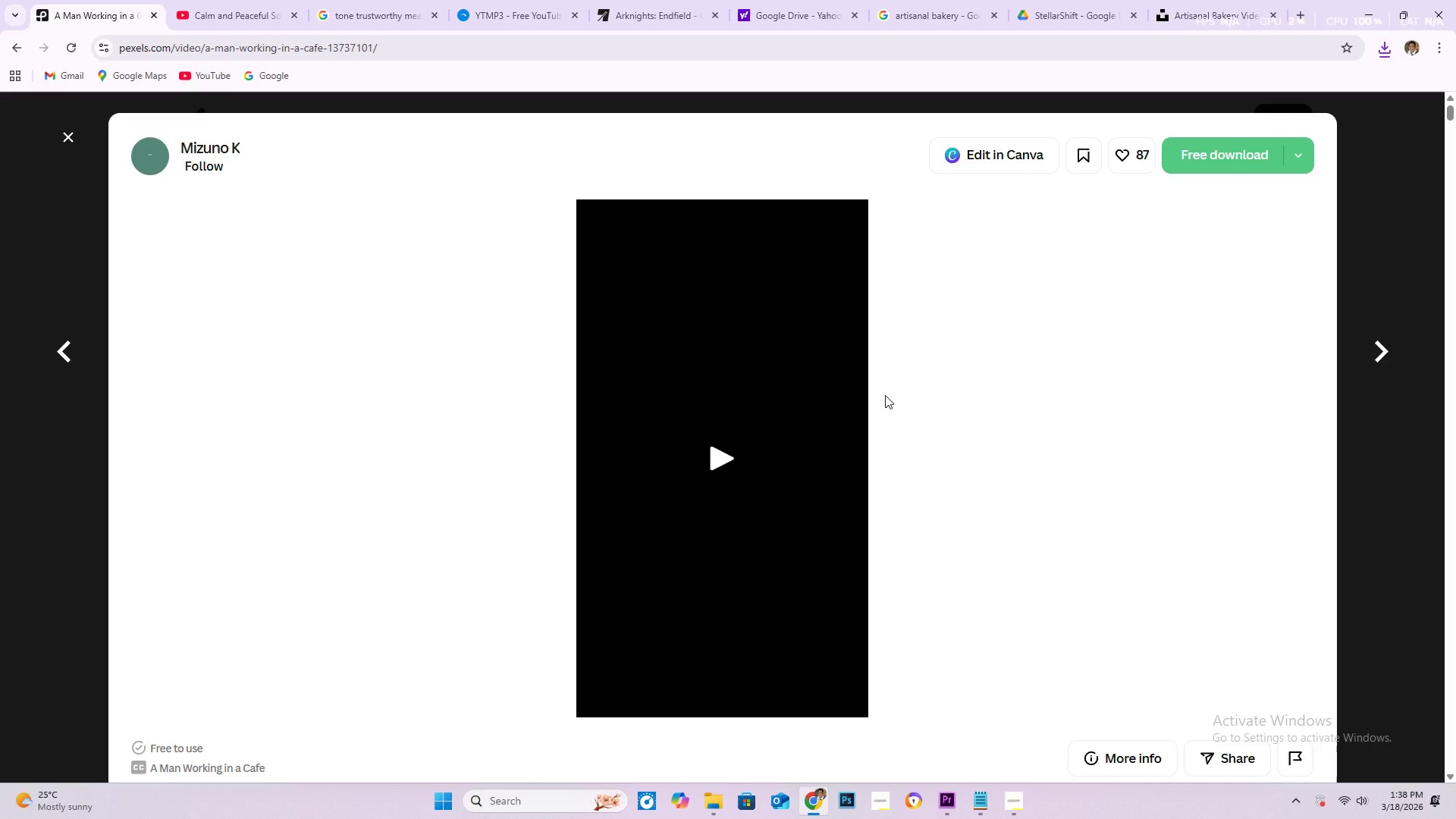 
left_click([1206, 165])
 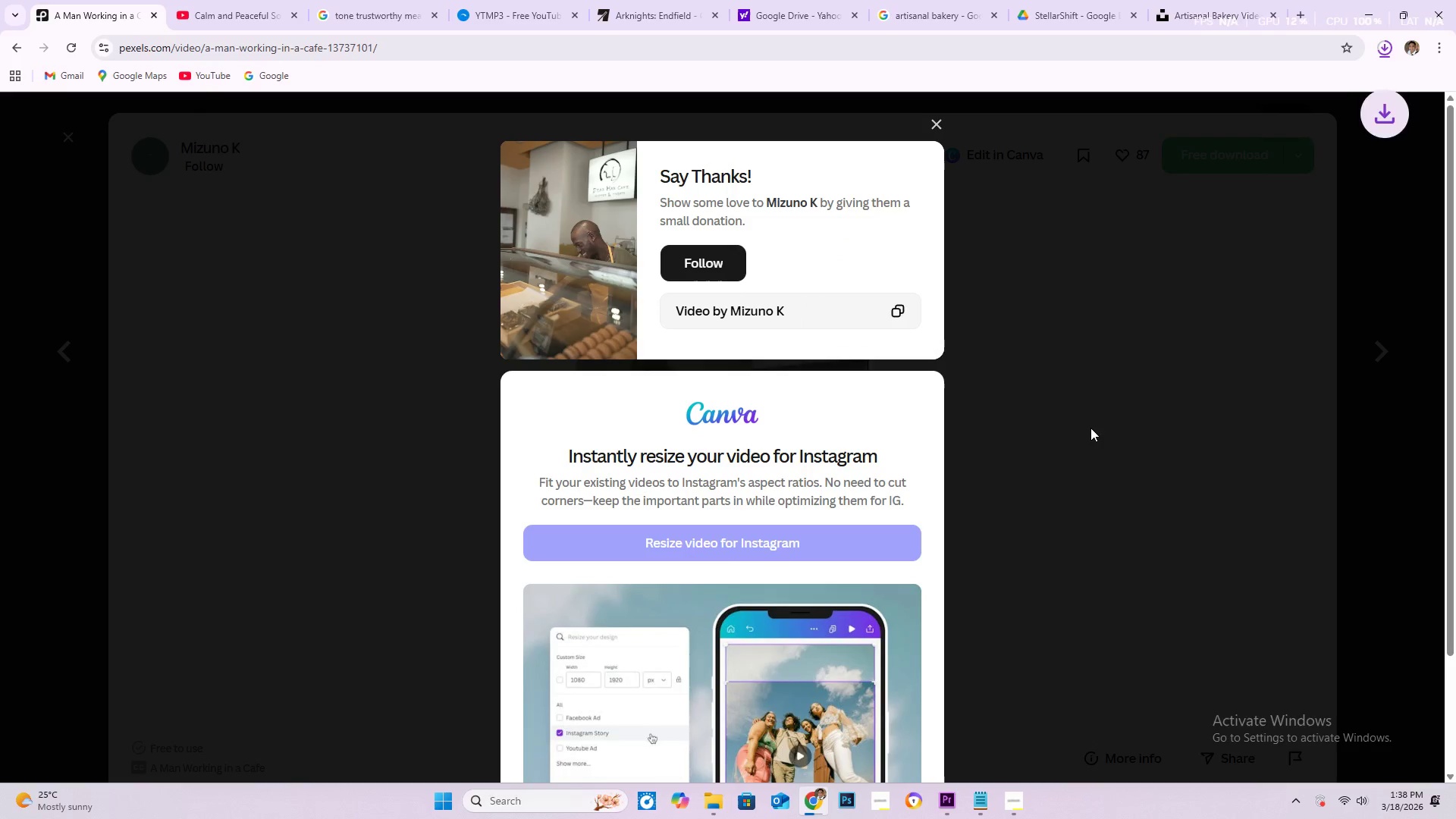 
wait(5.58)
 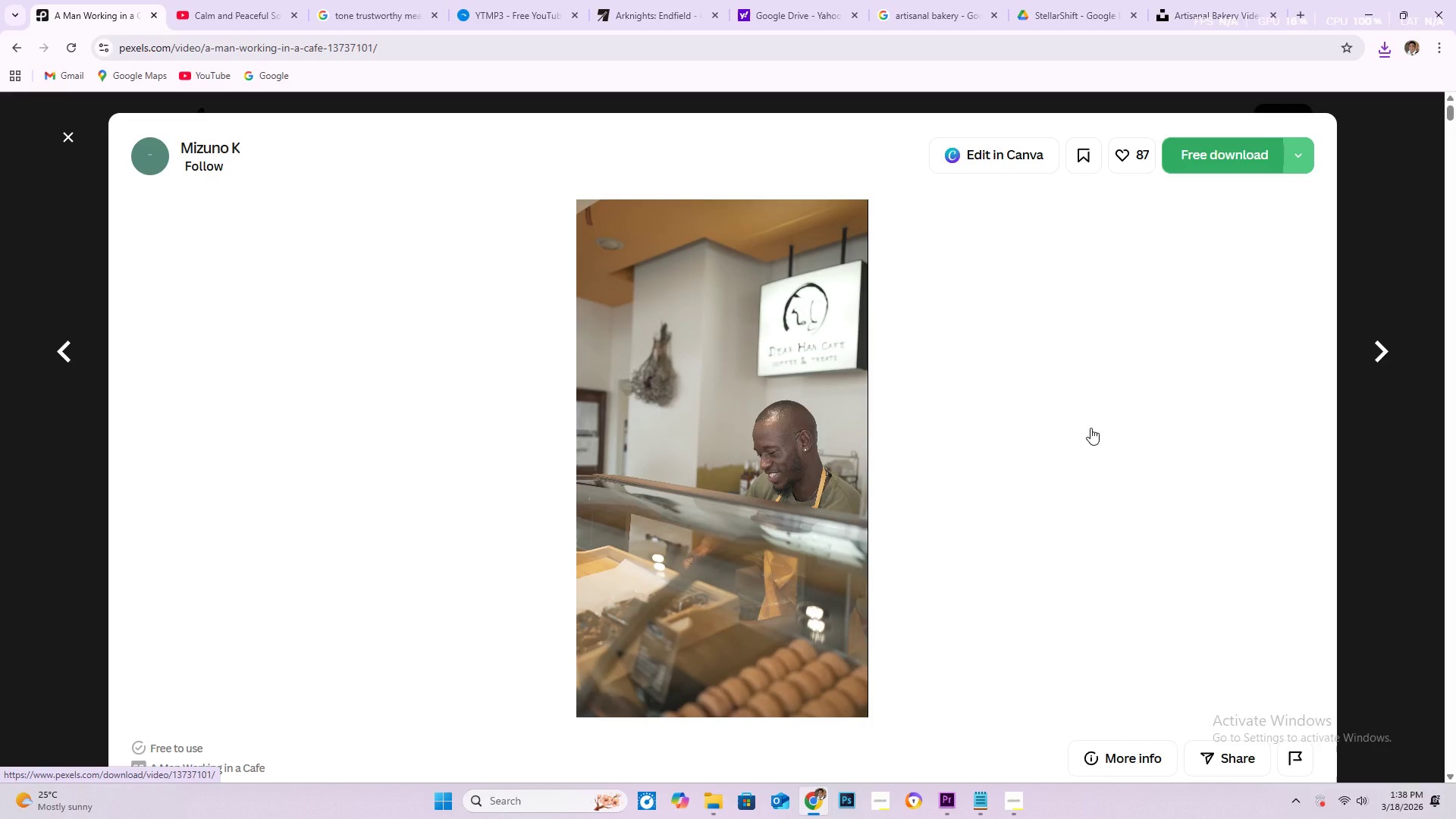 
left_click([555, 46])
 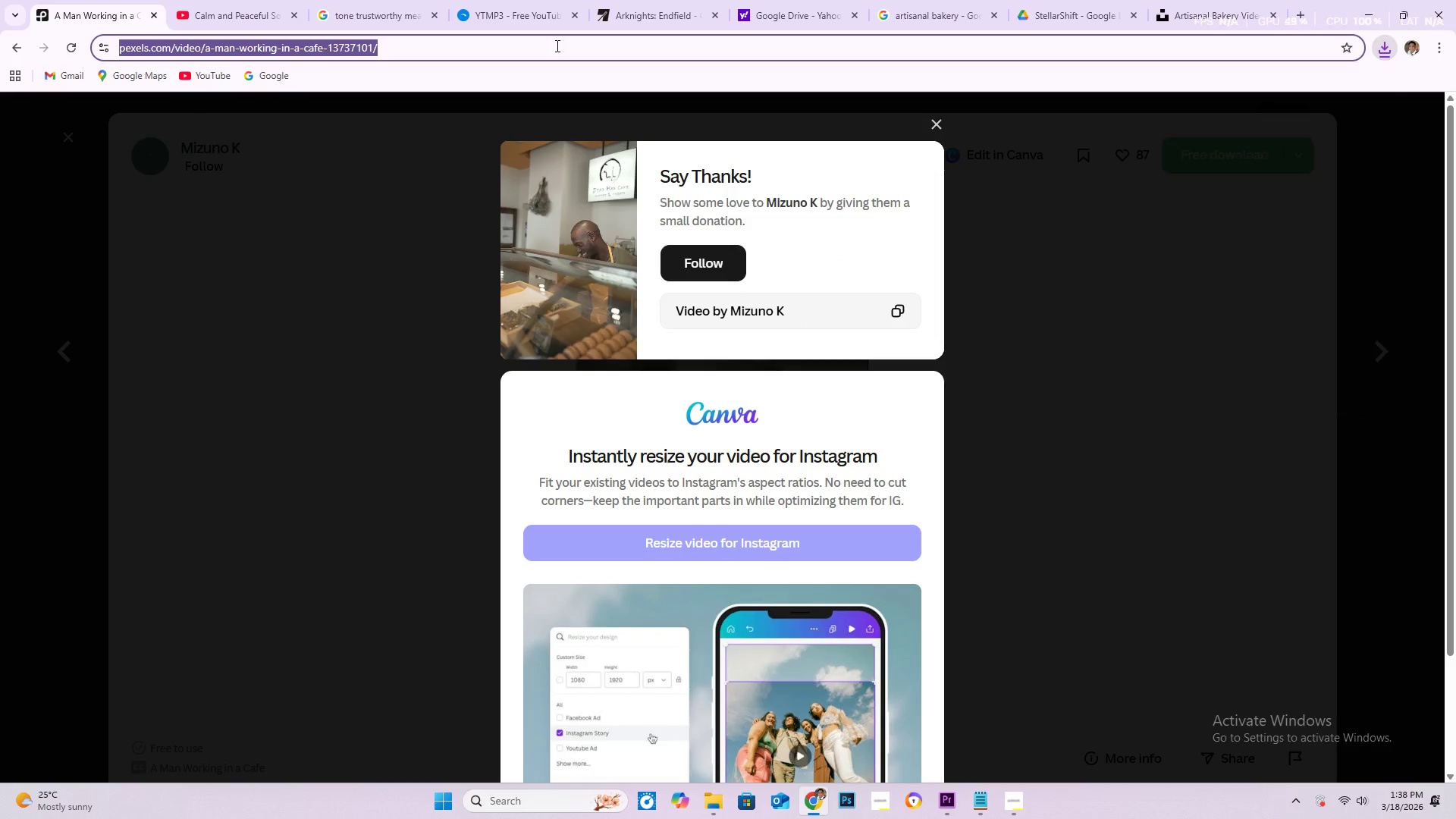 
key(Control+C)
 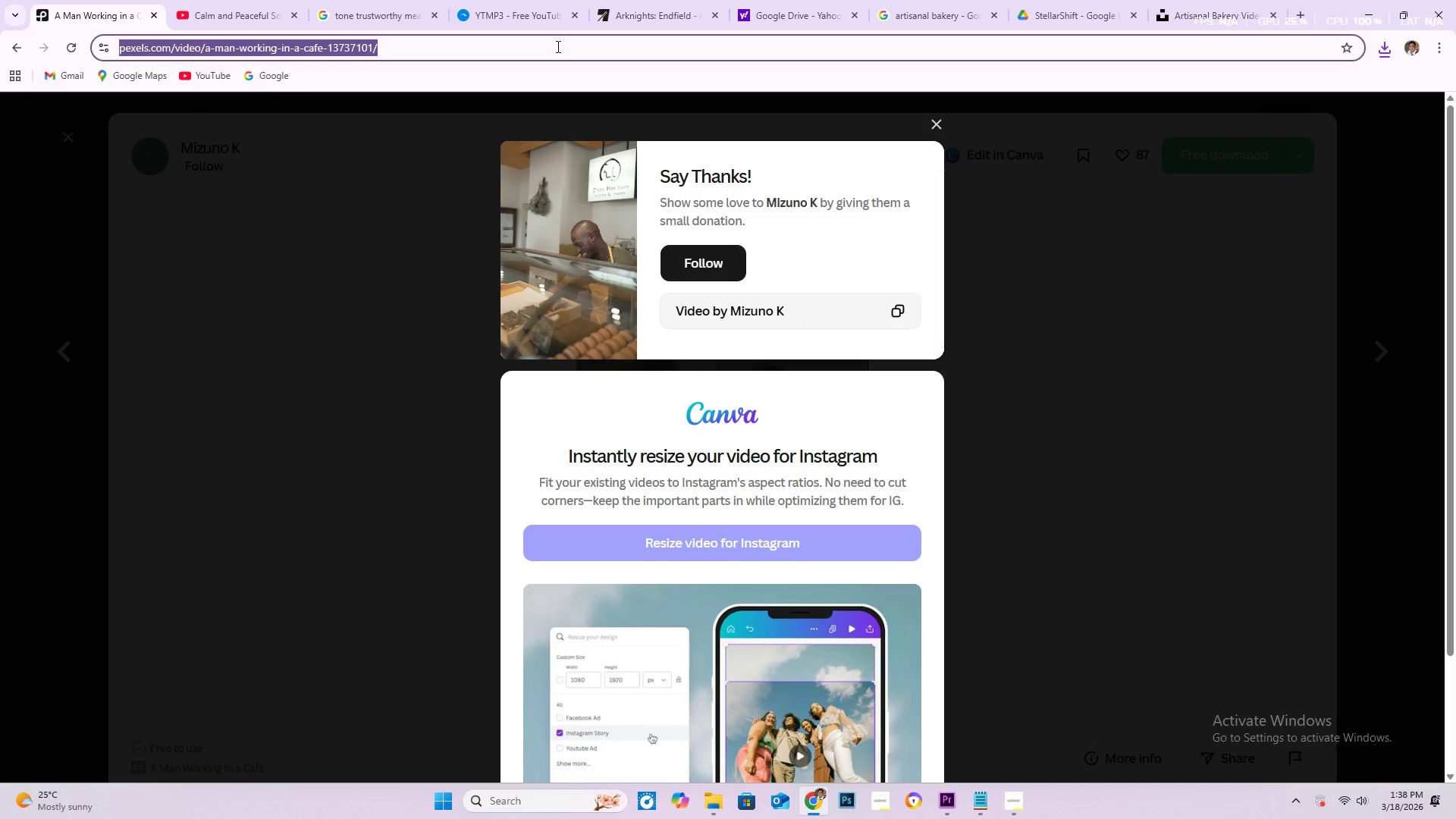 
key(Alt+Tab)
 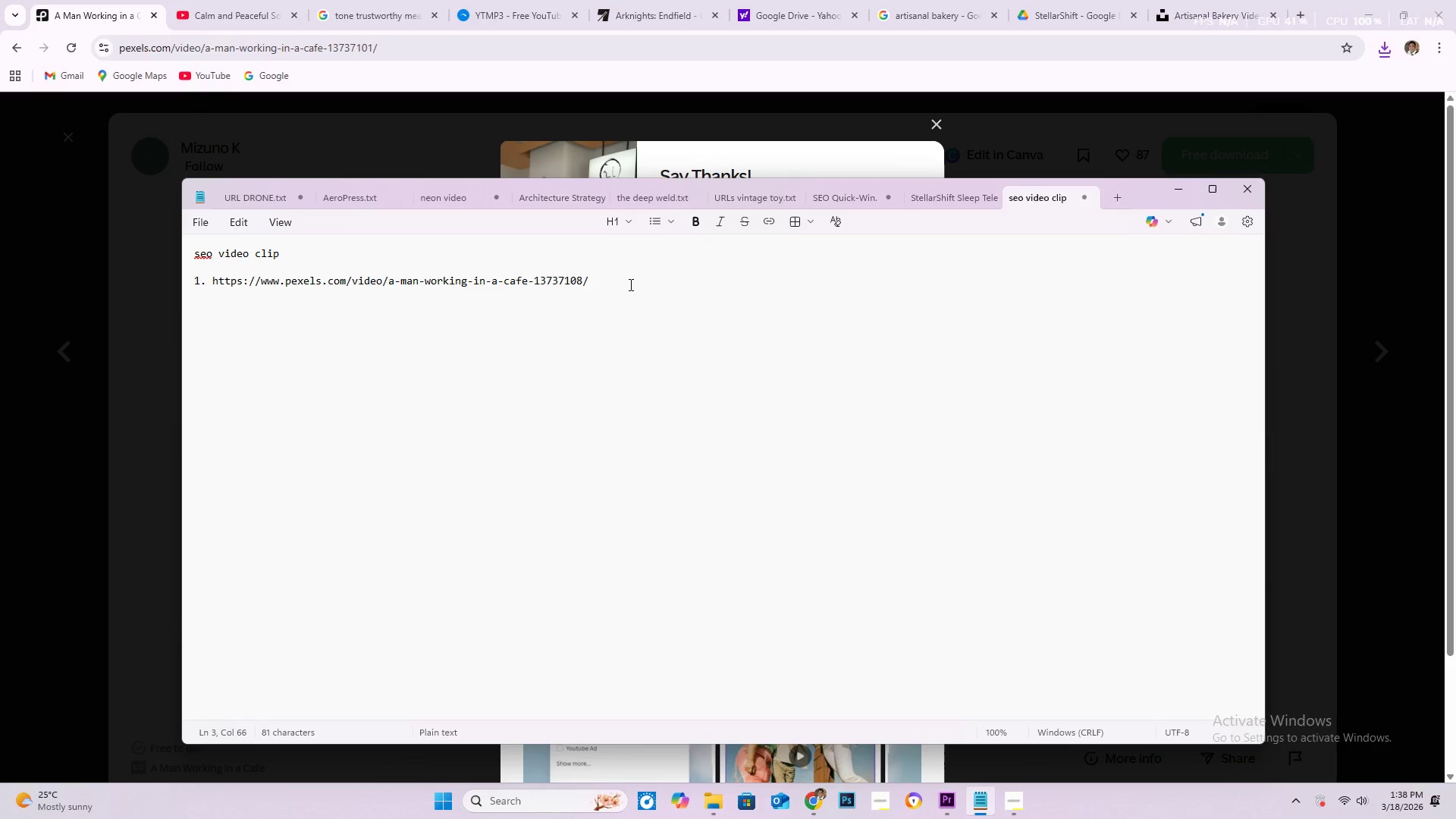 
key(Enter)
 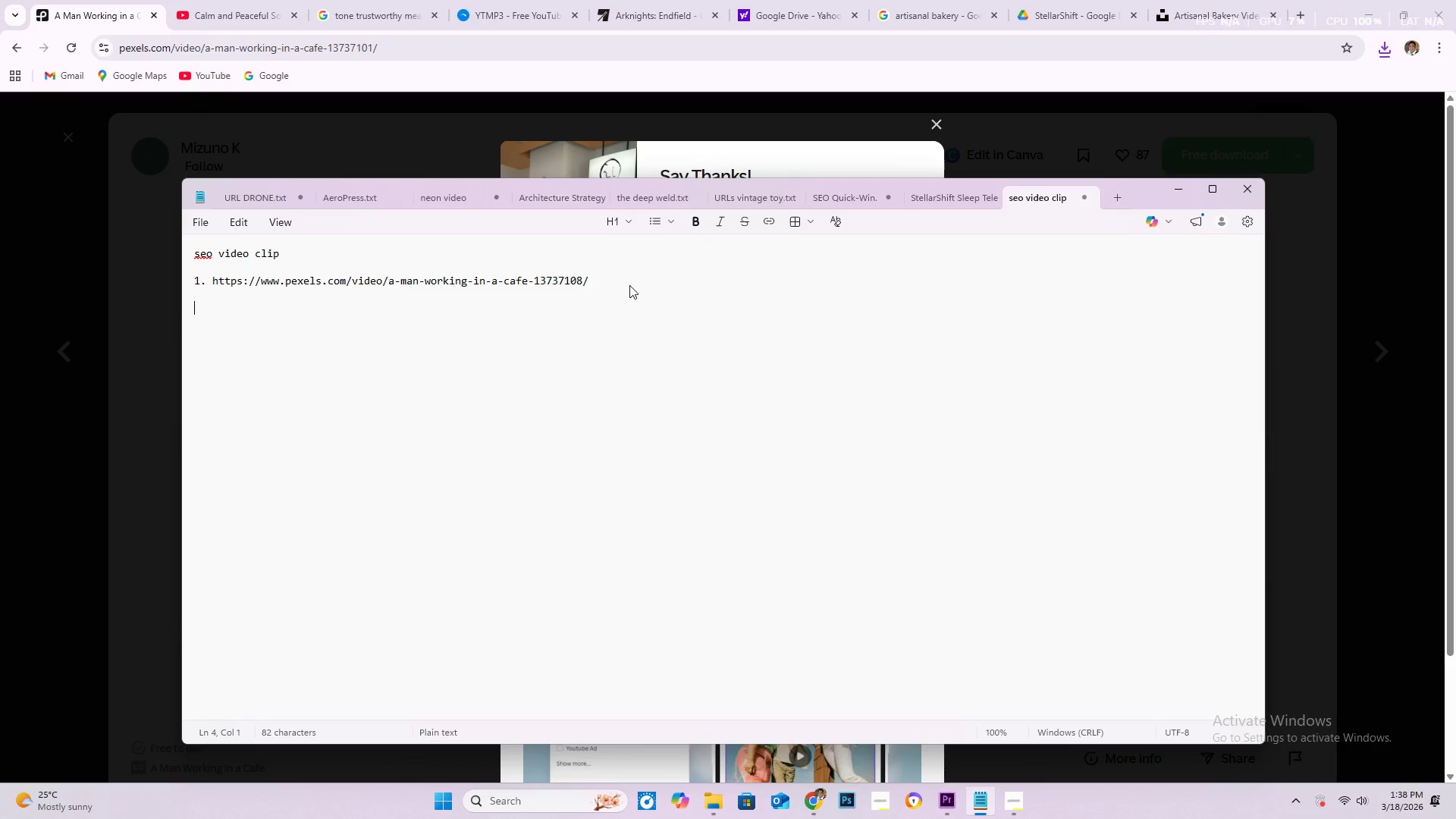 
key(Enter)
 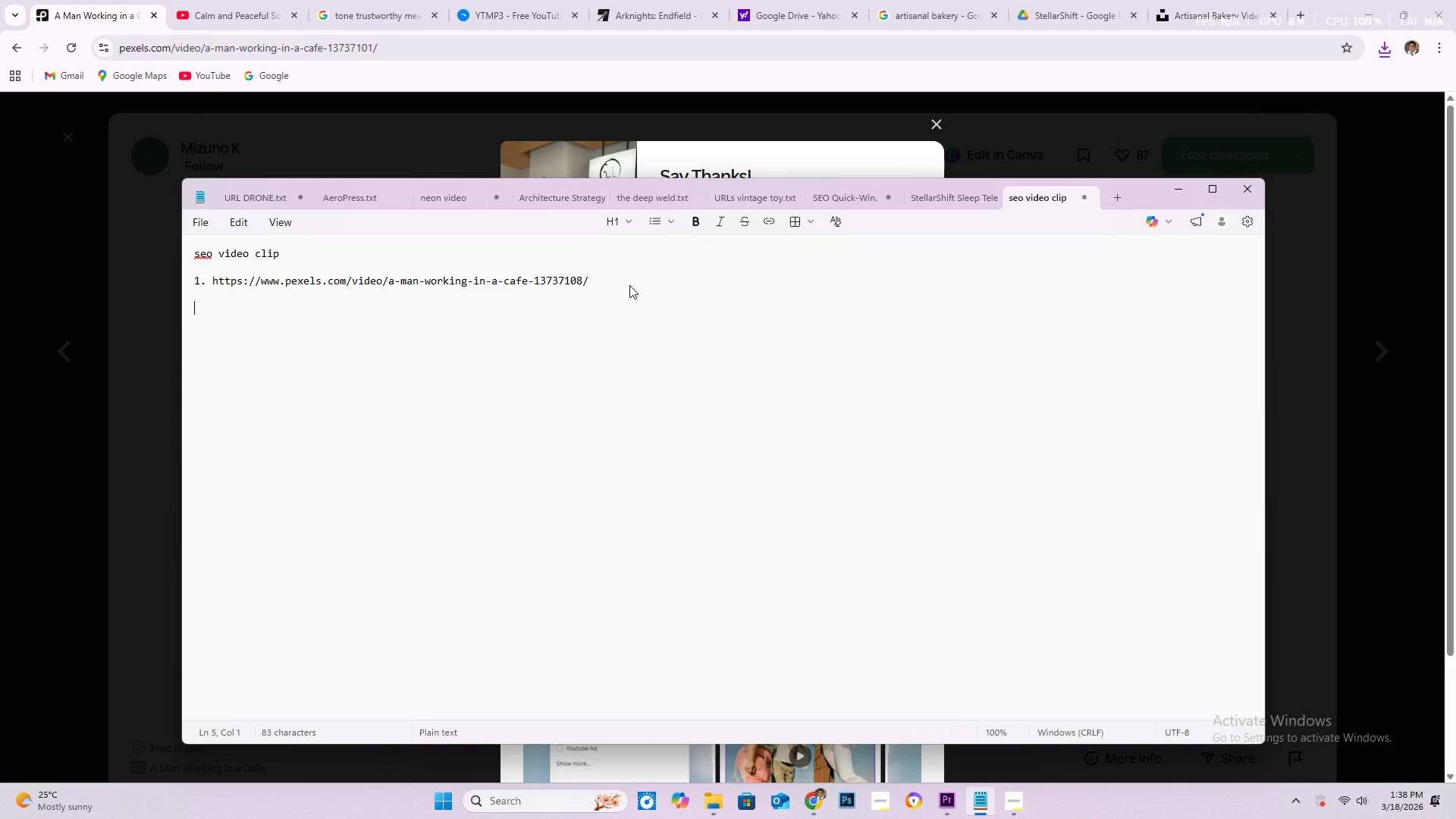 
key(2)
 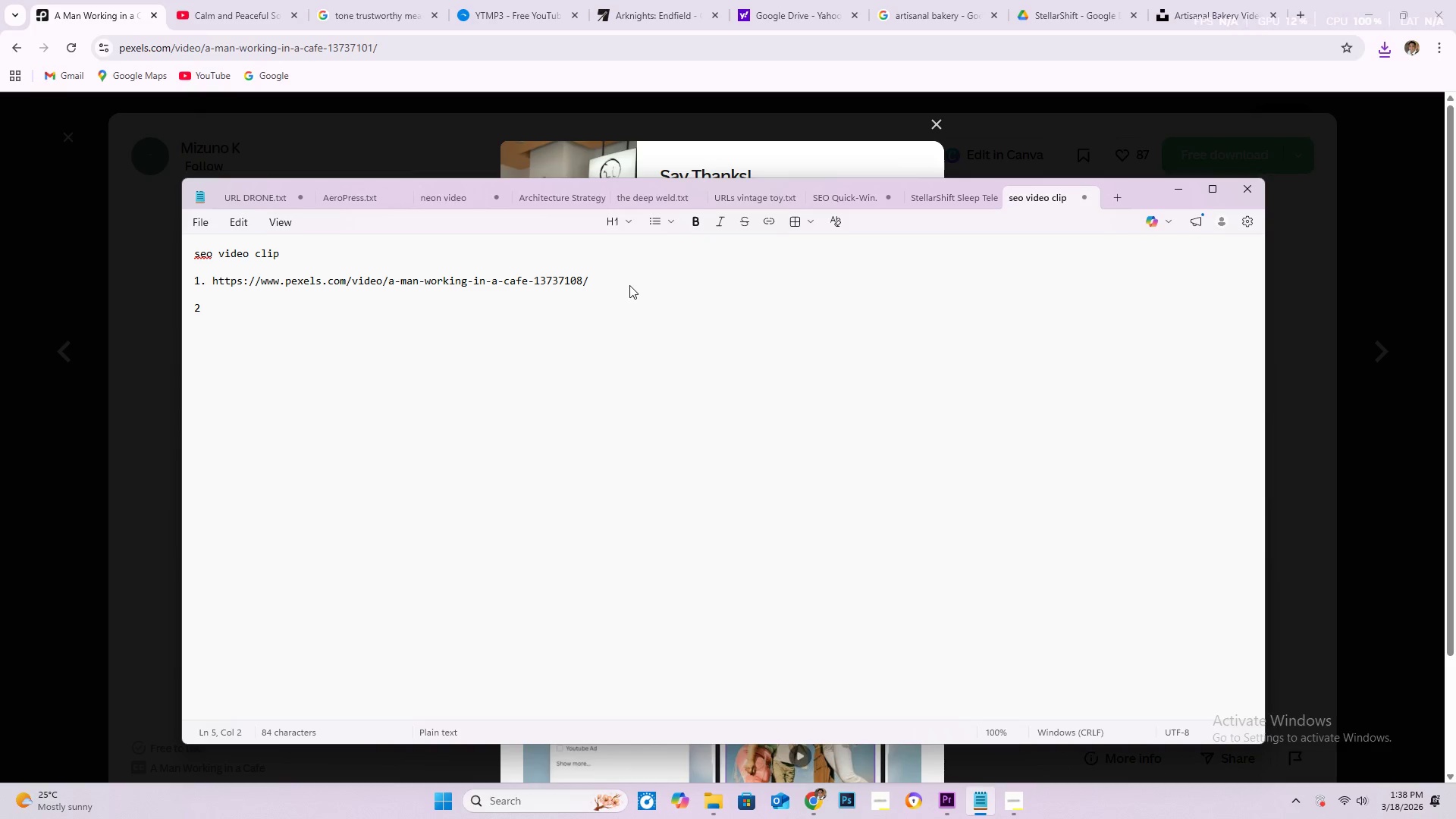 
key(Period)
 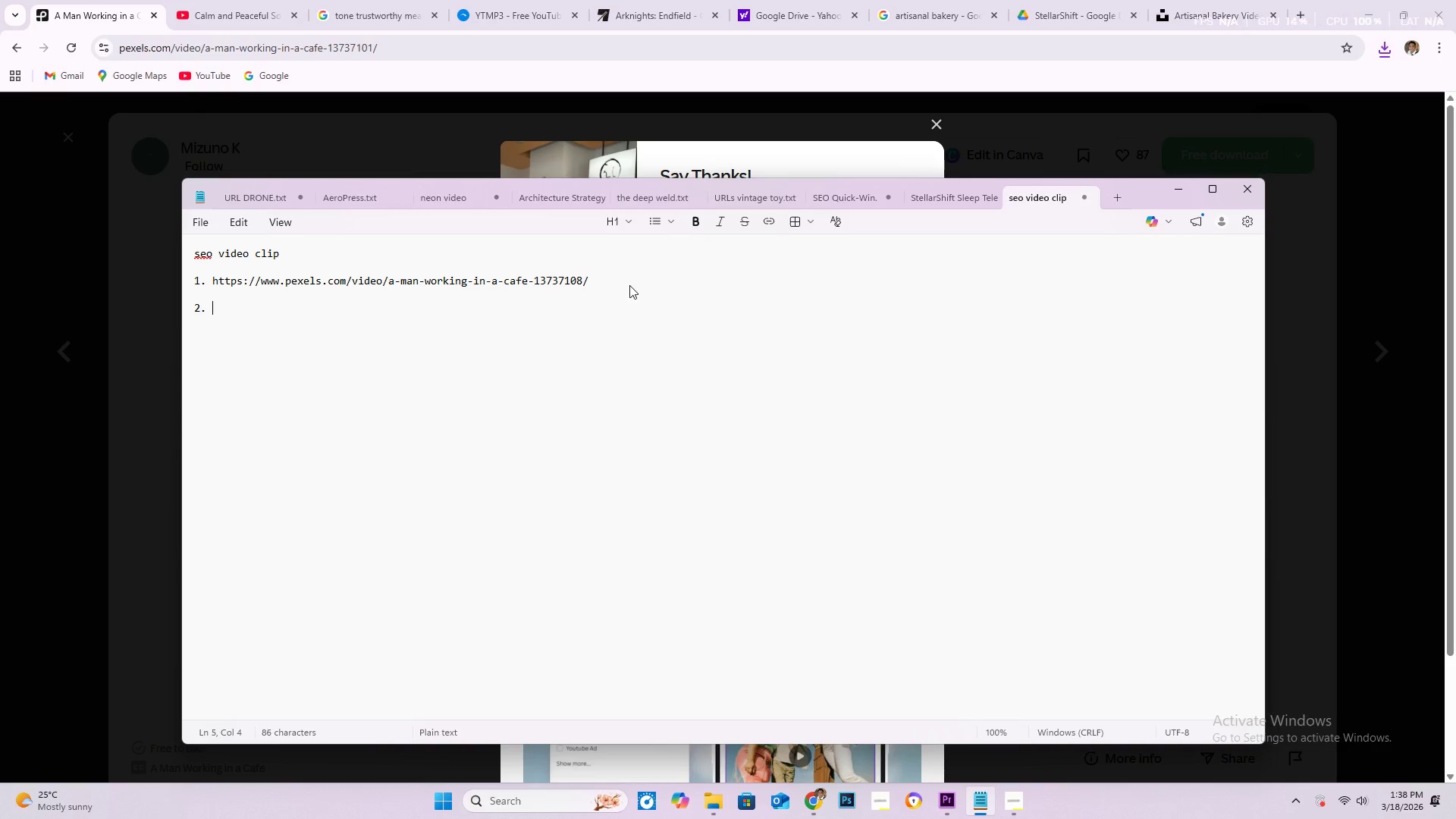 
key(Space)
 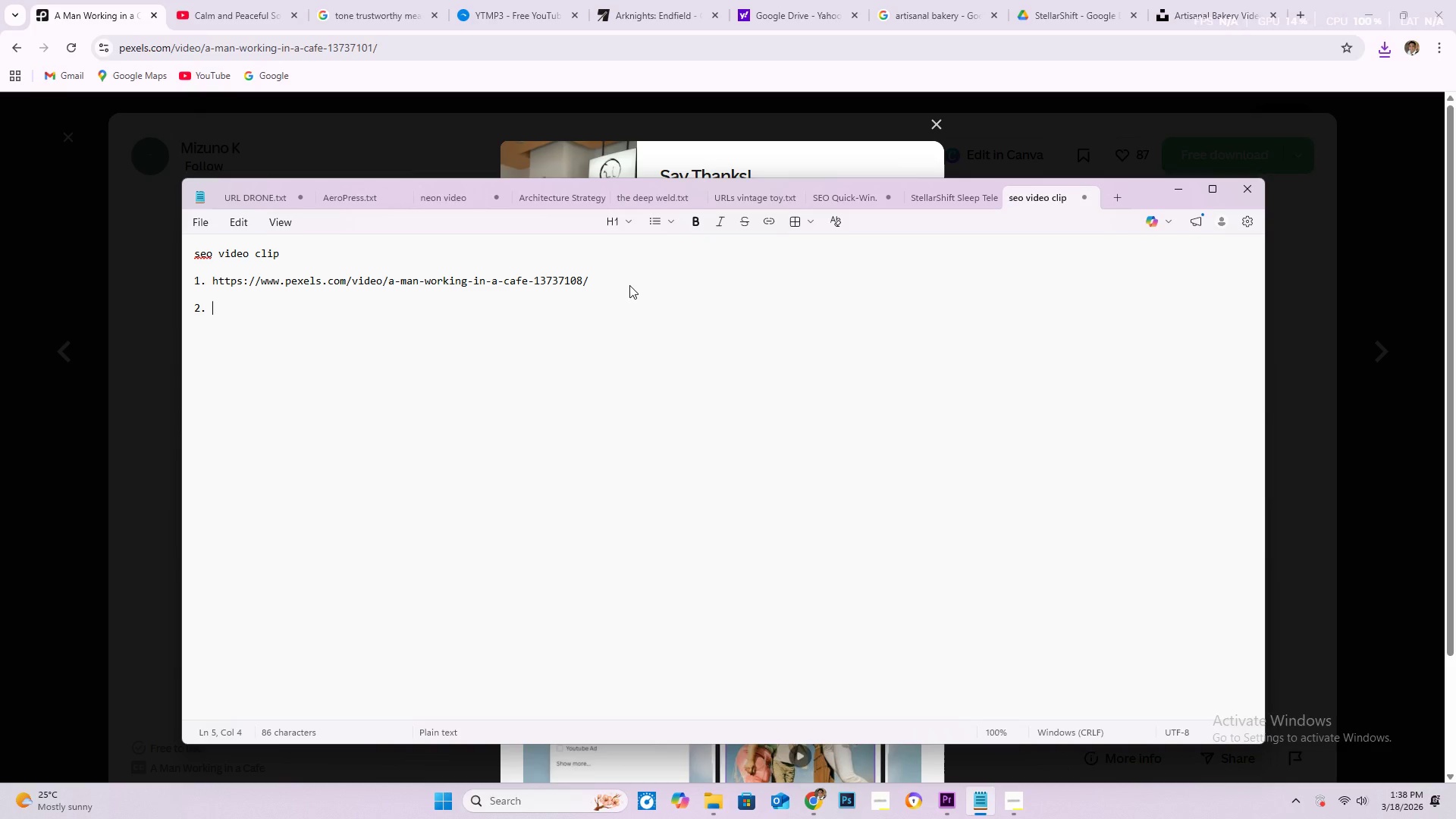 
key(Control+V)
 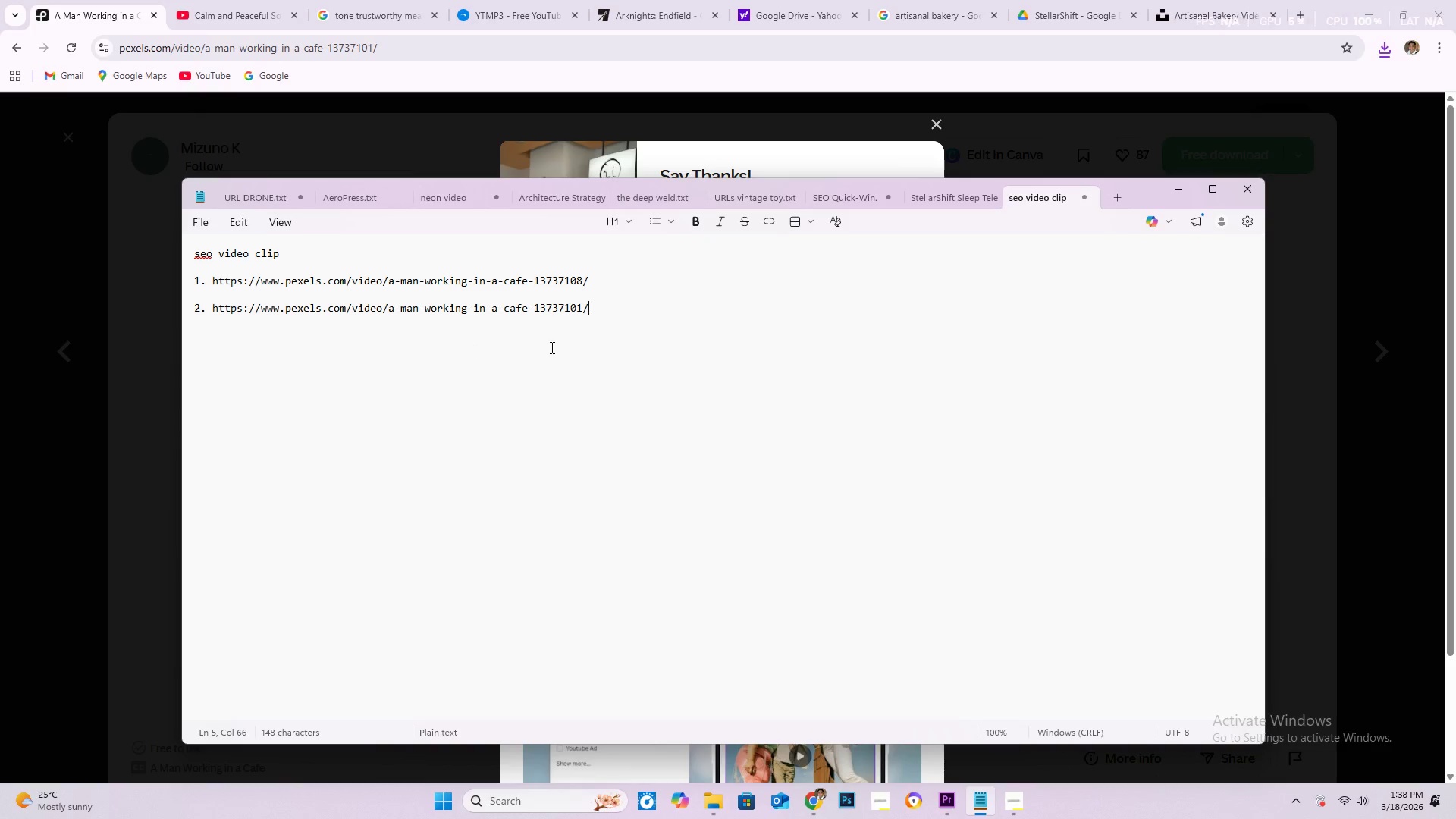 
left_click([64, 405])
 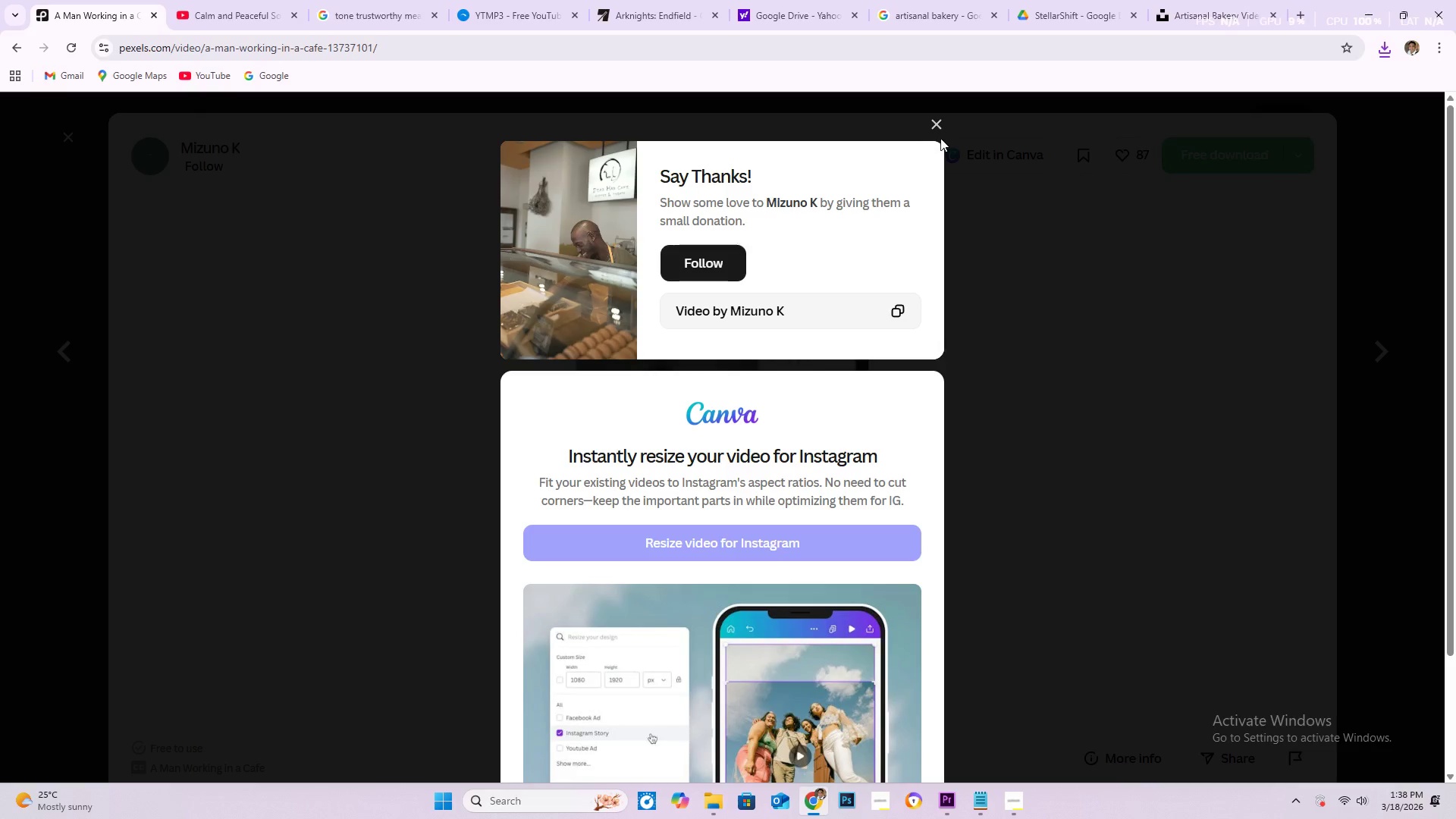 
left_click([936, 124])
 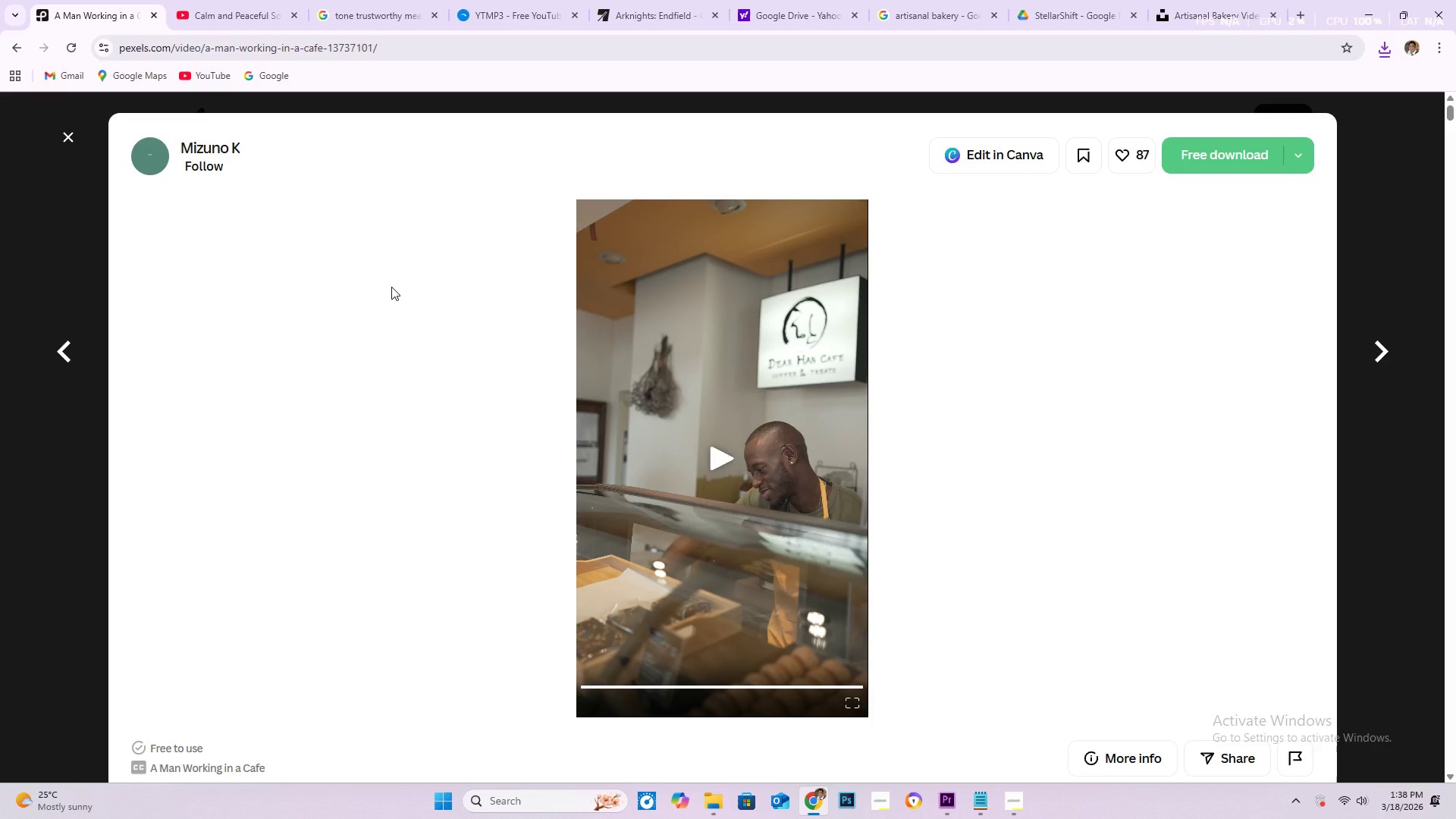 
wait(5.08)
 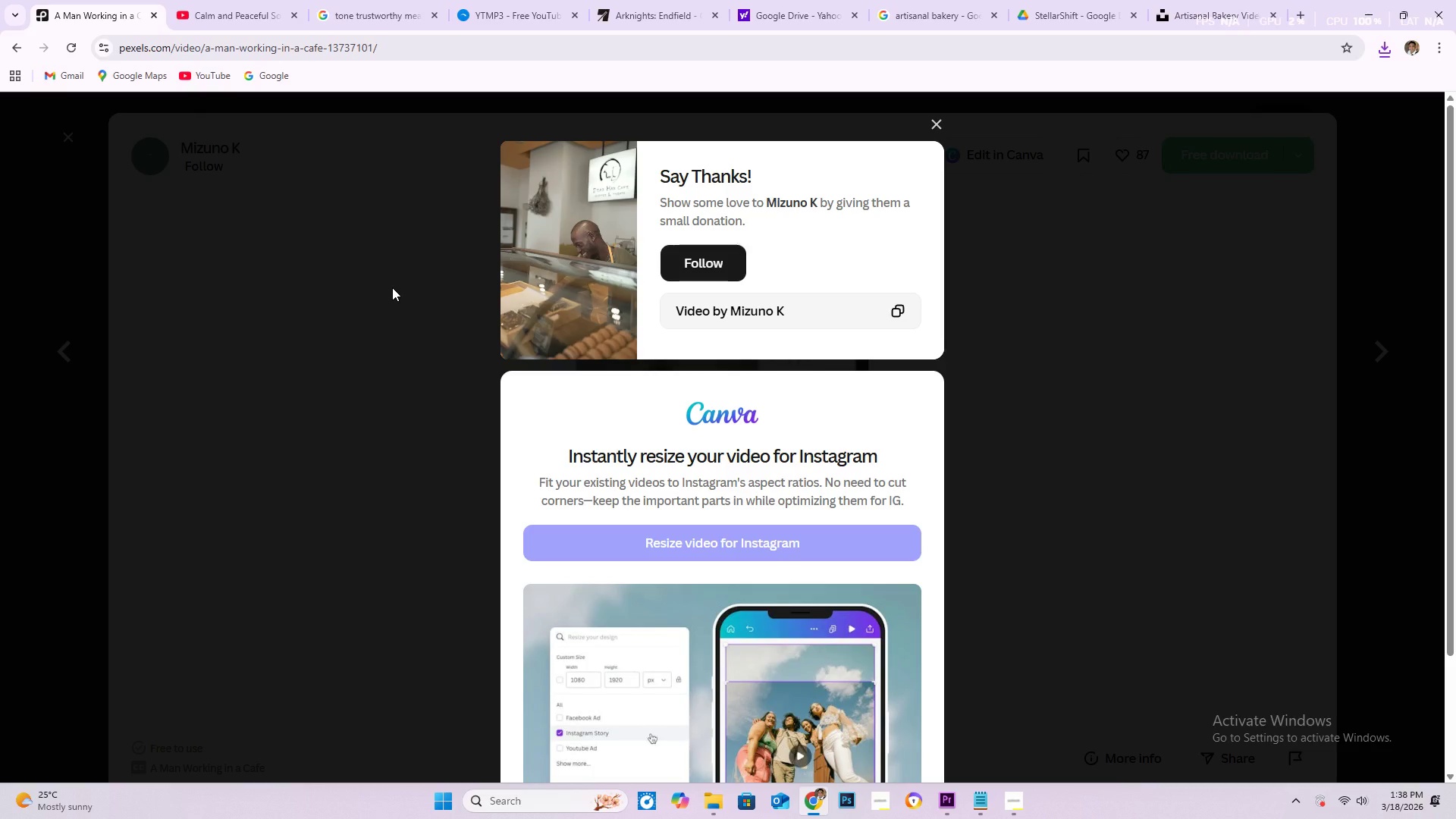 
scroll: coordinate [578, 442], scroll_direction: down, amount: 11.0
 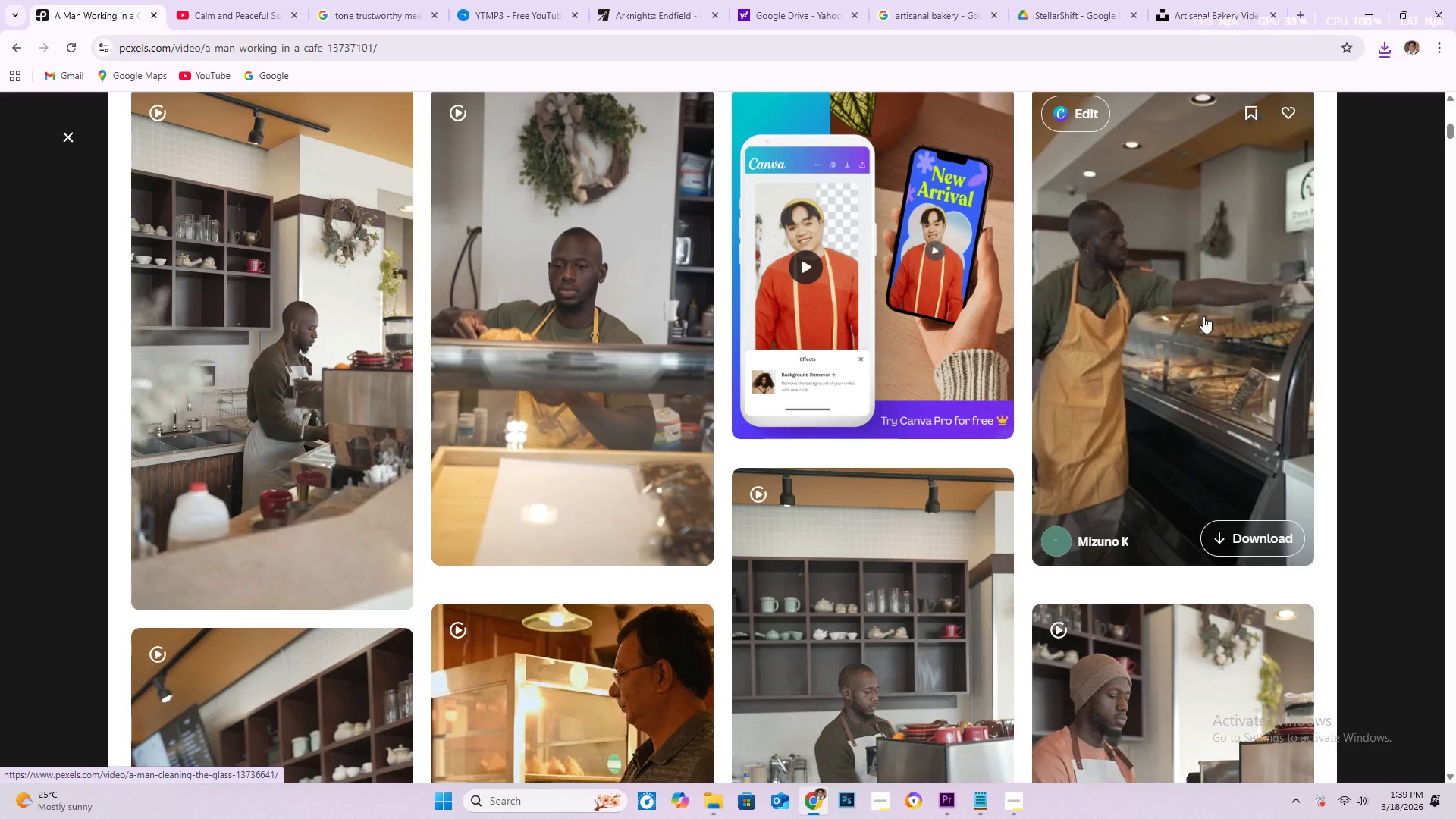 
left_click([1195, 316])
 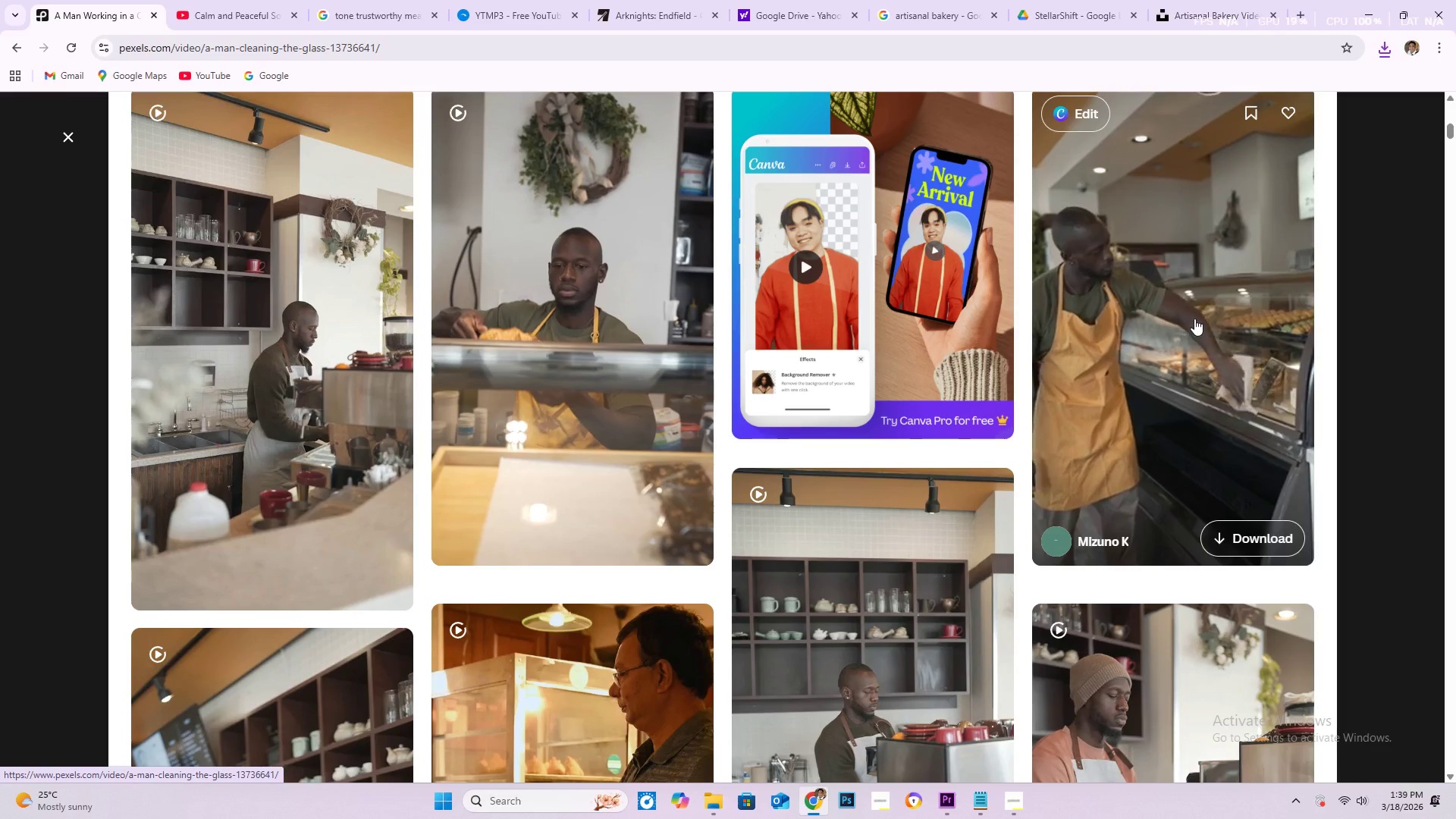 
wait(8.17)
 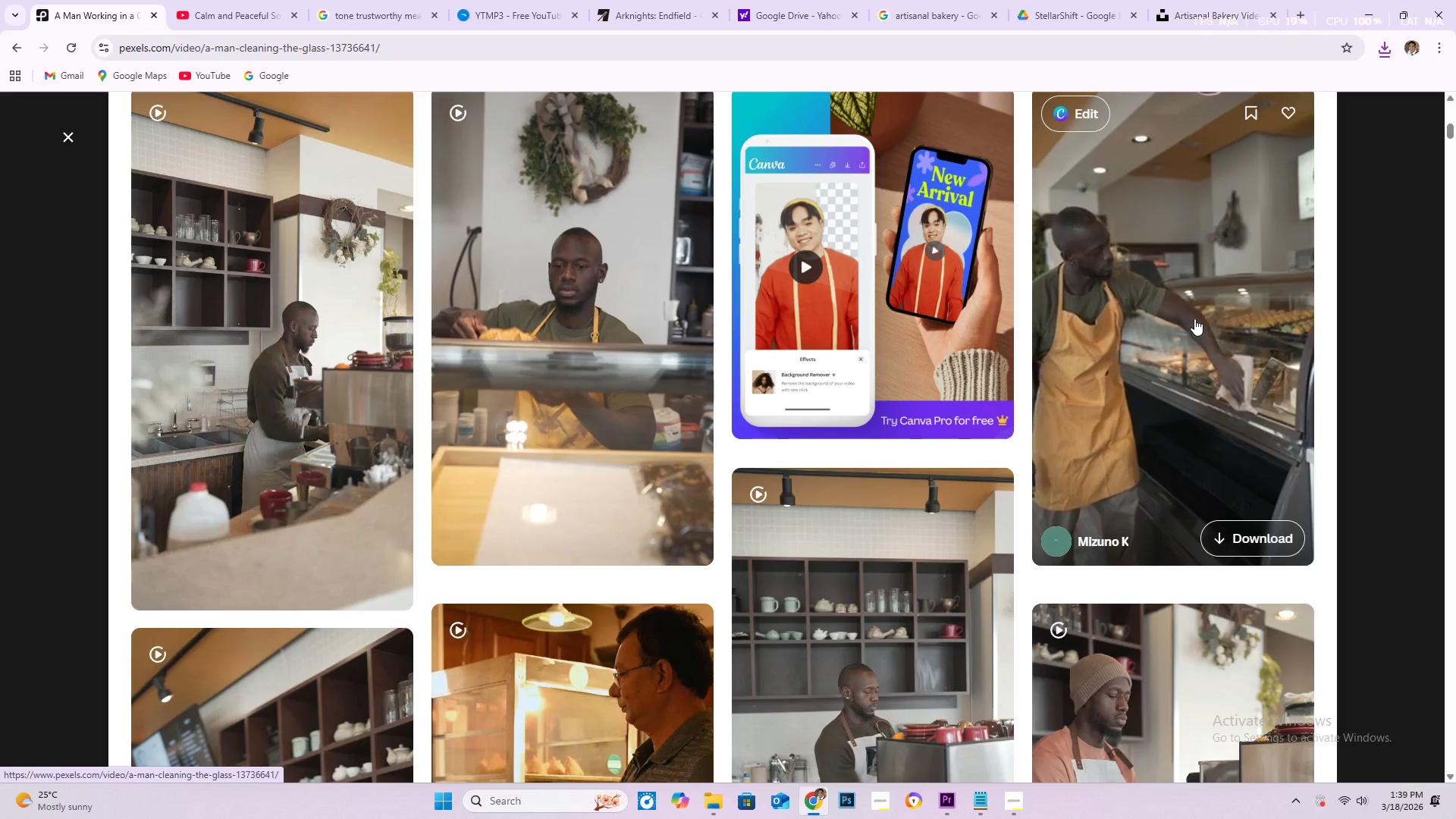 
left_click([573, 51])
 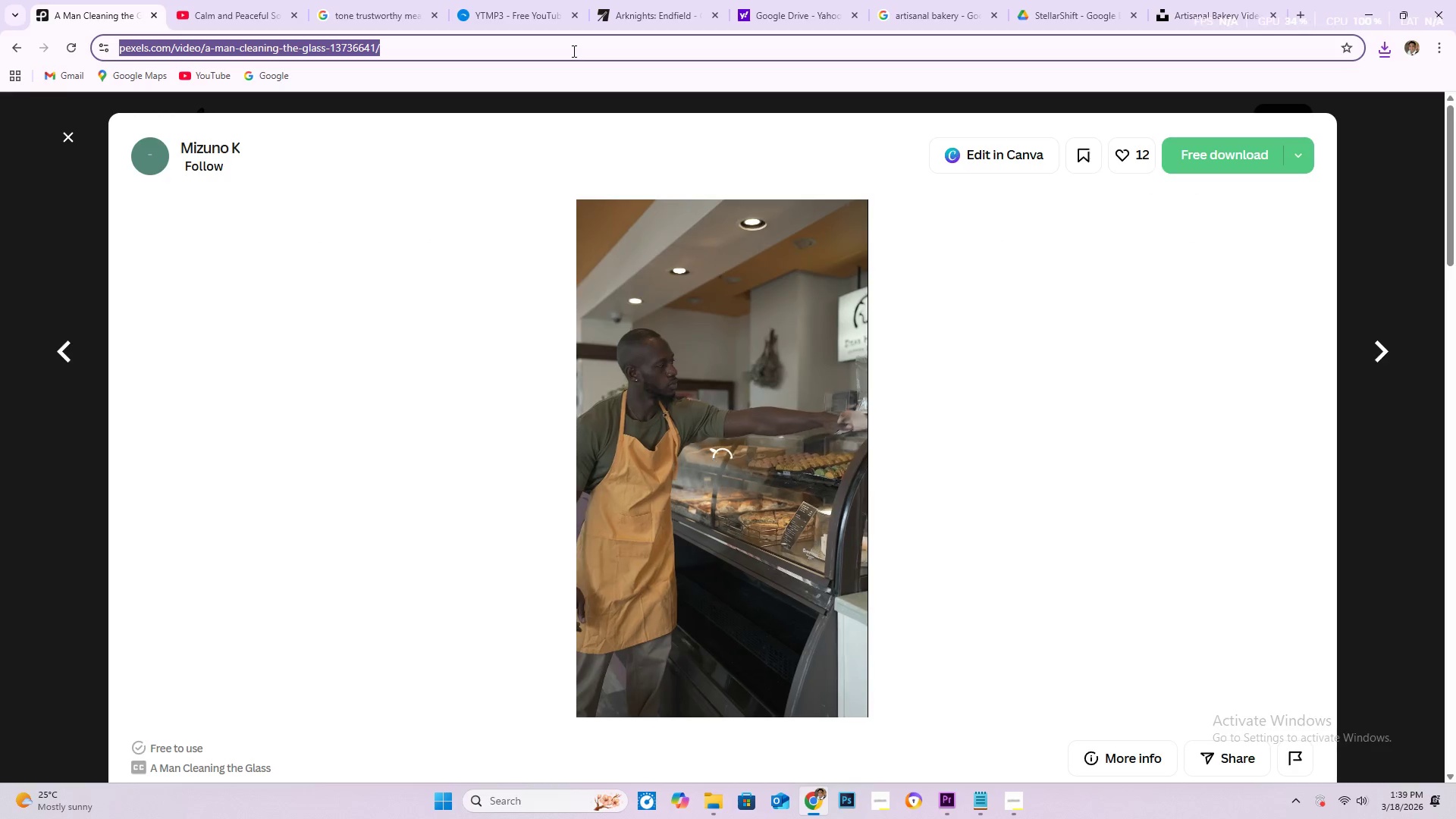 
key(Control+C)
 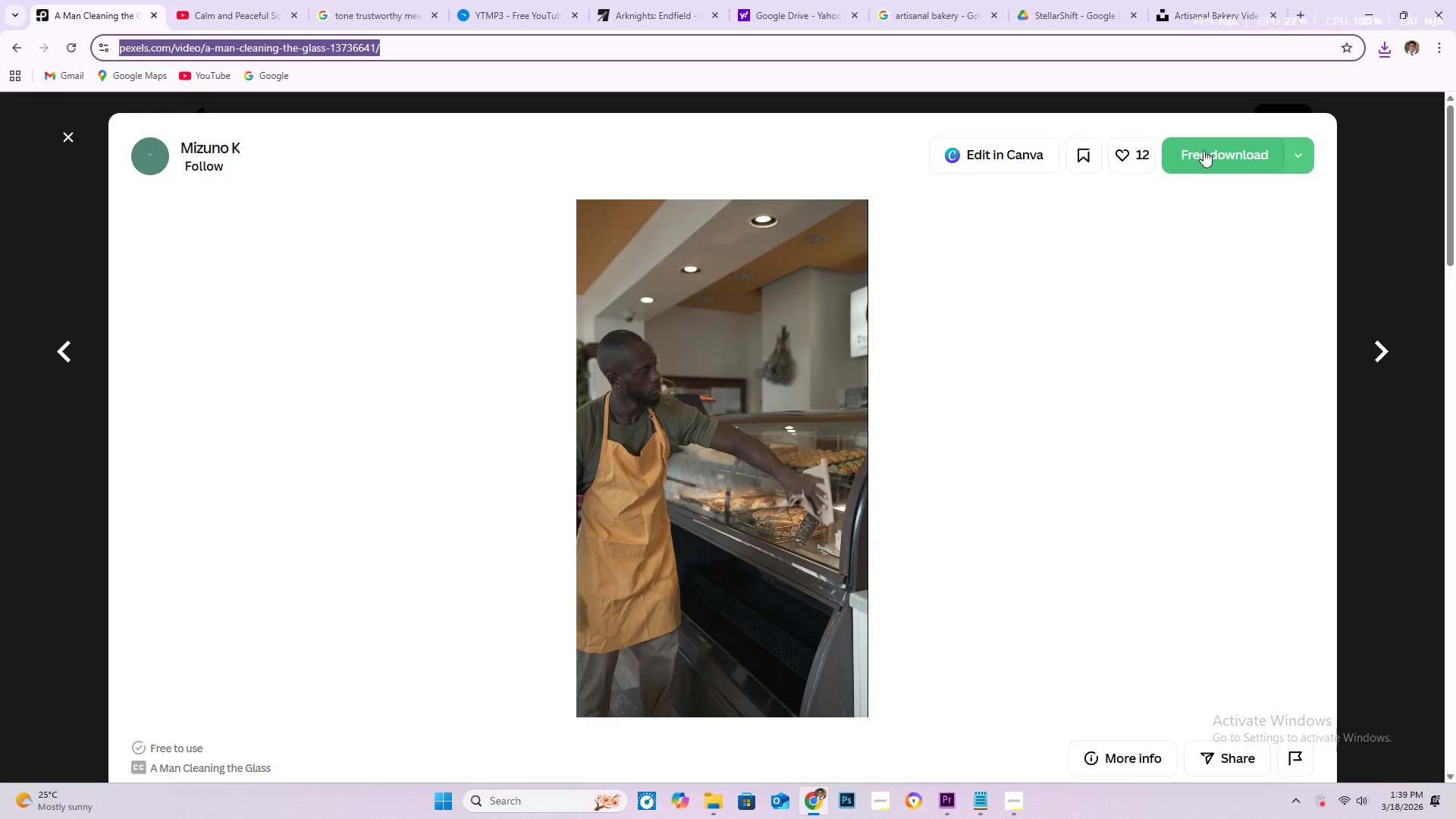 
left_click([1203, 152])
 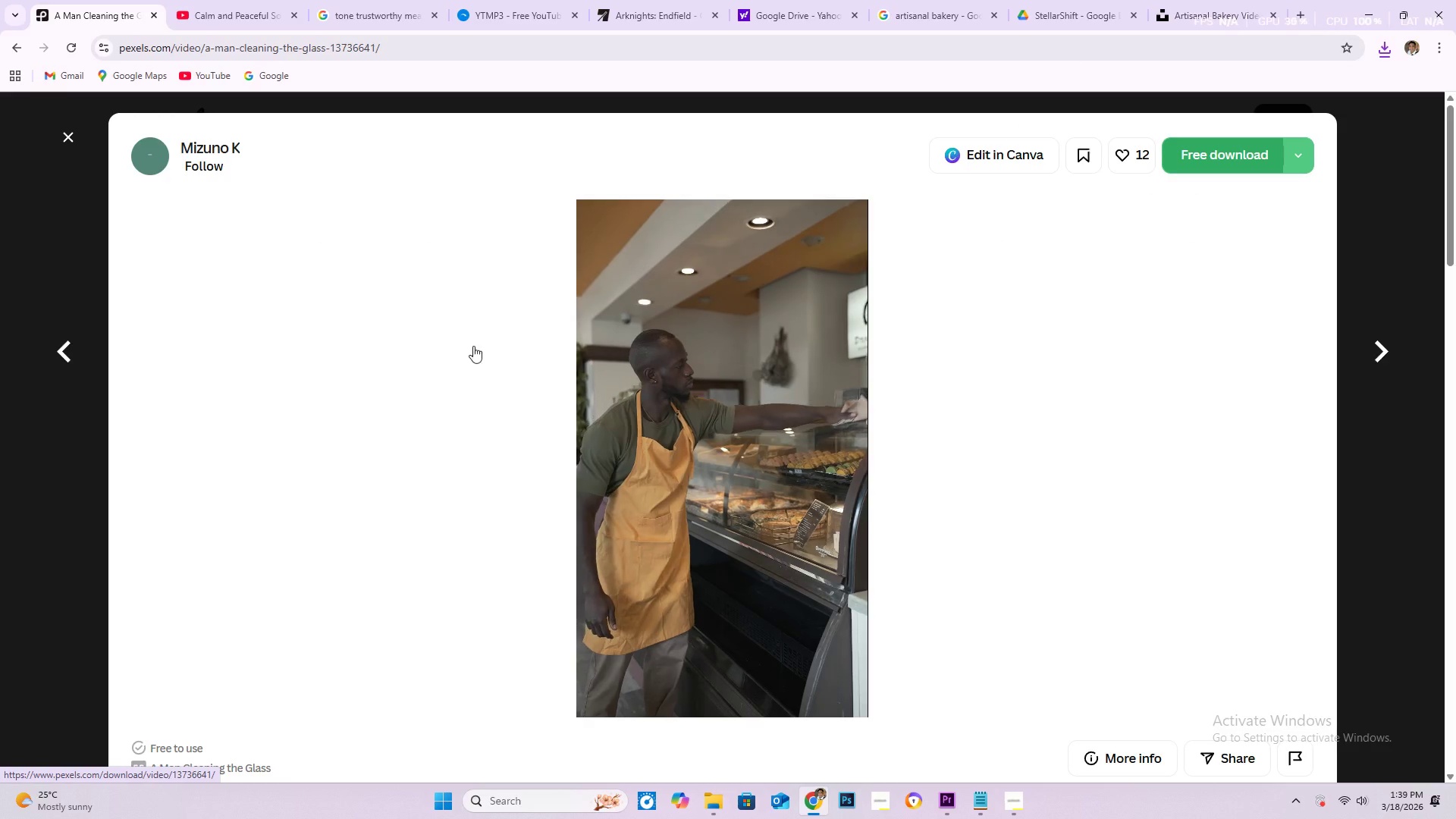 
key(Alt+Tab)
 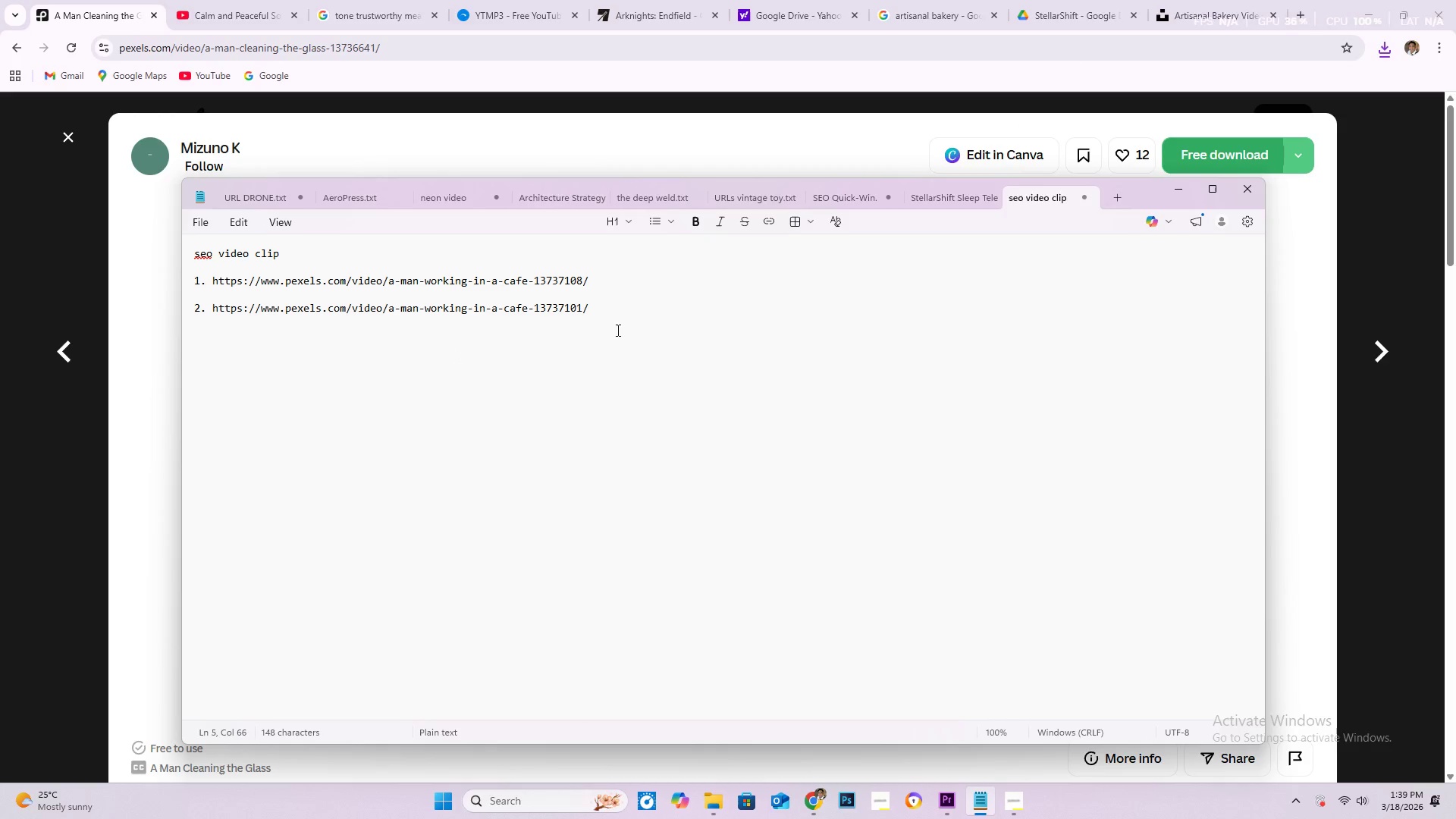 
key(Enter)
 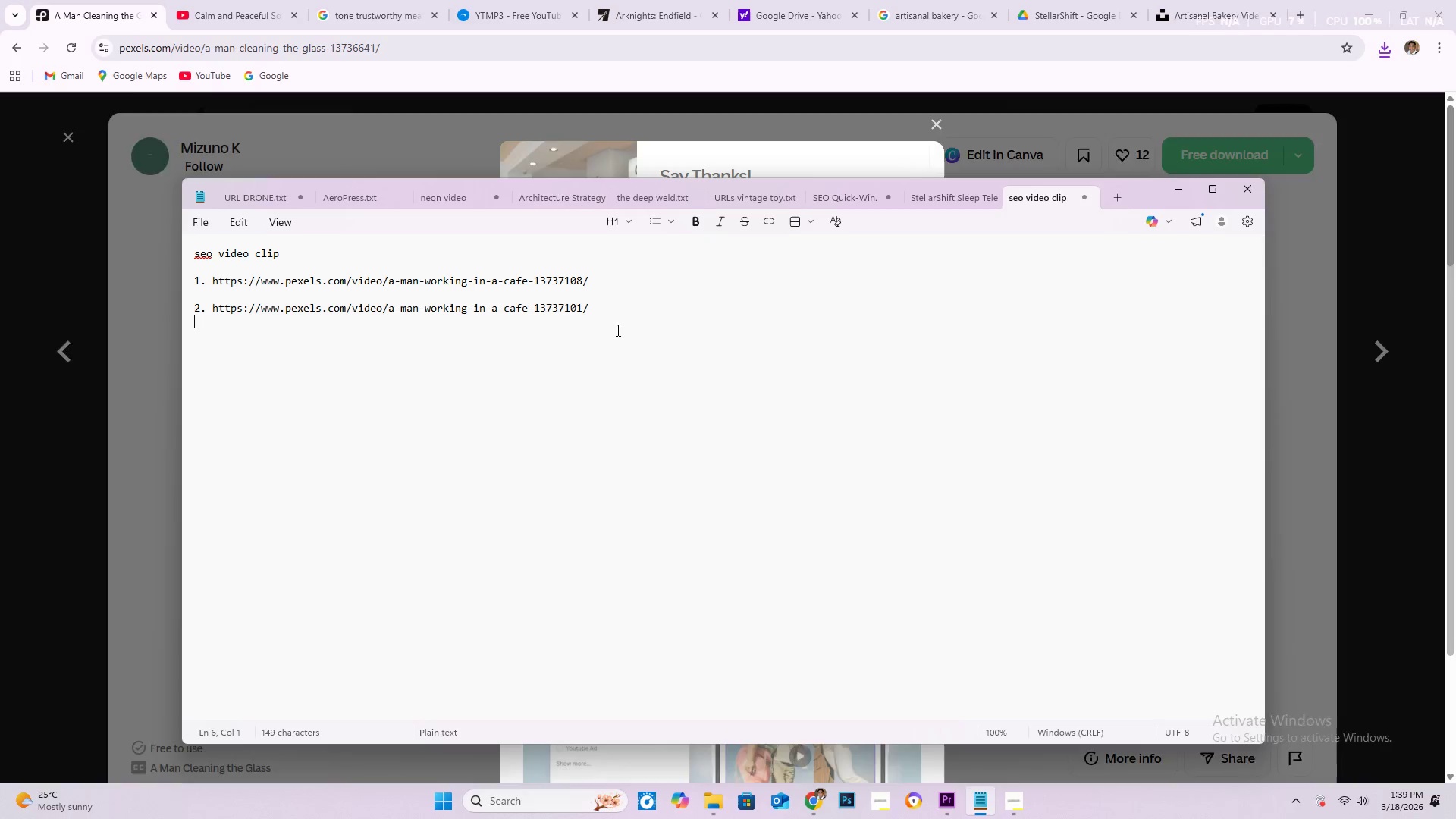 
key(Enter)
 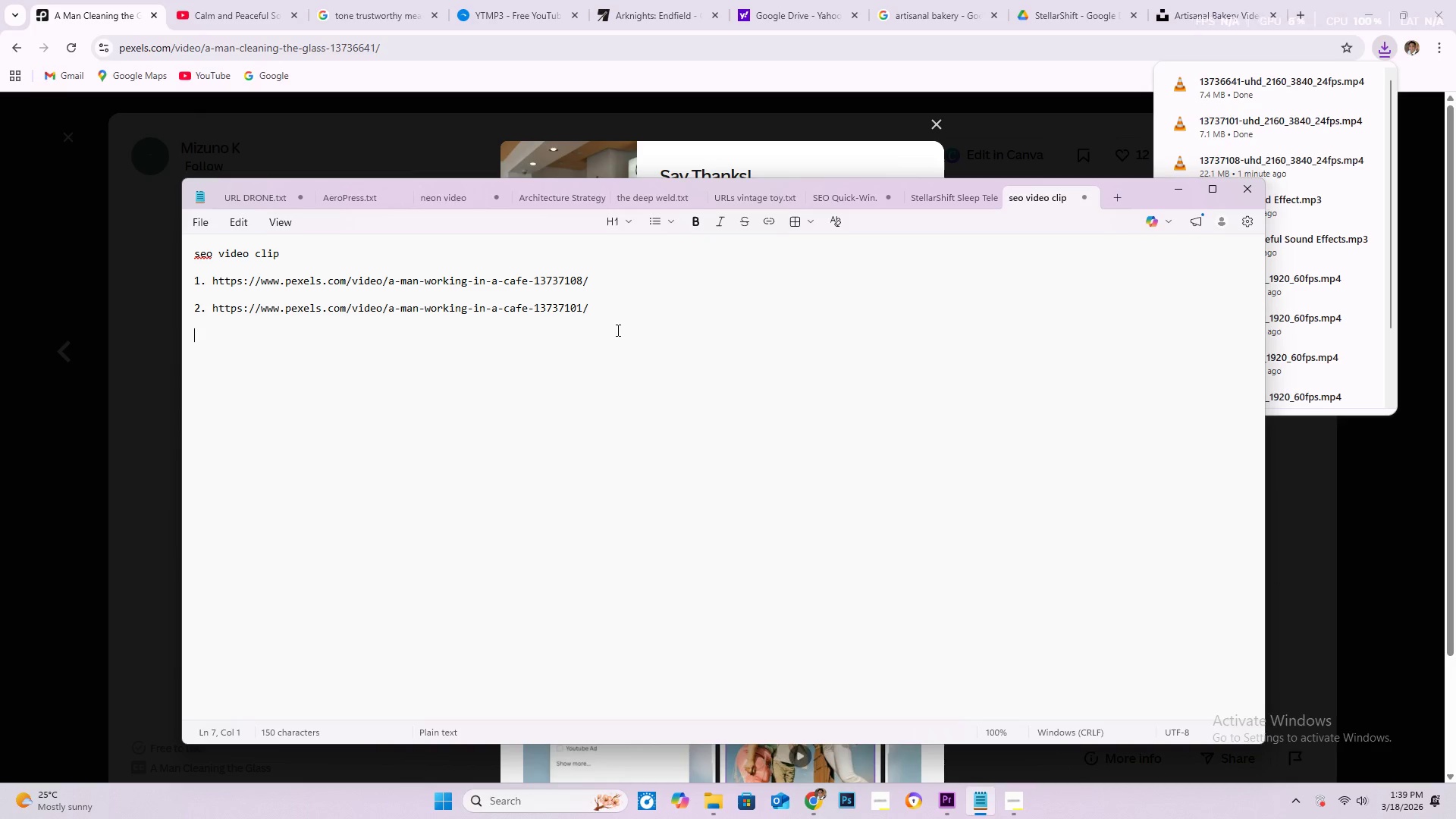 
wait(5.64)
 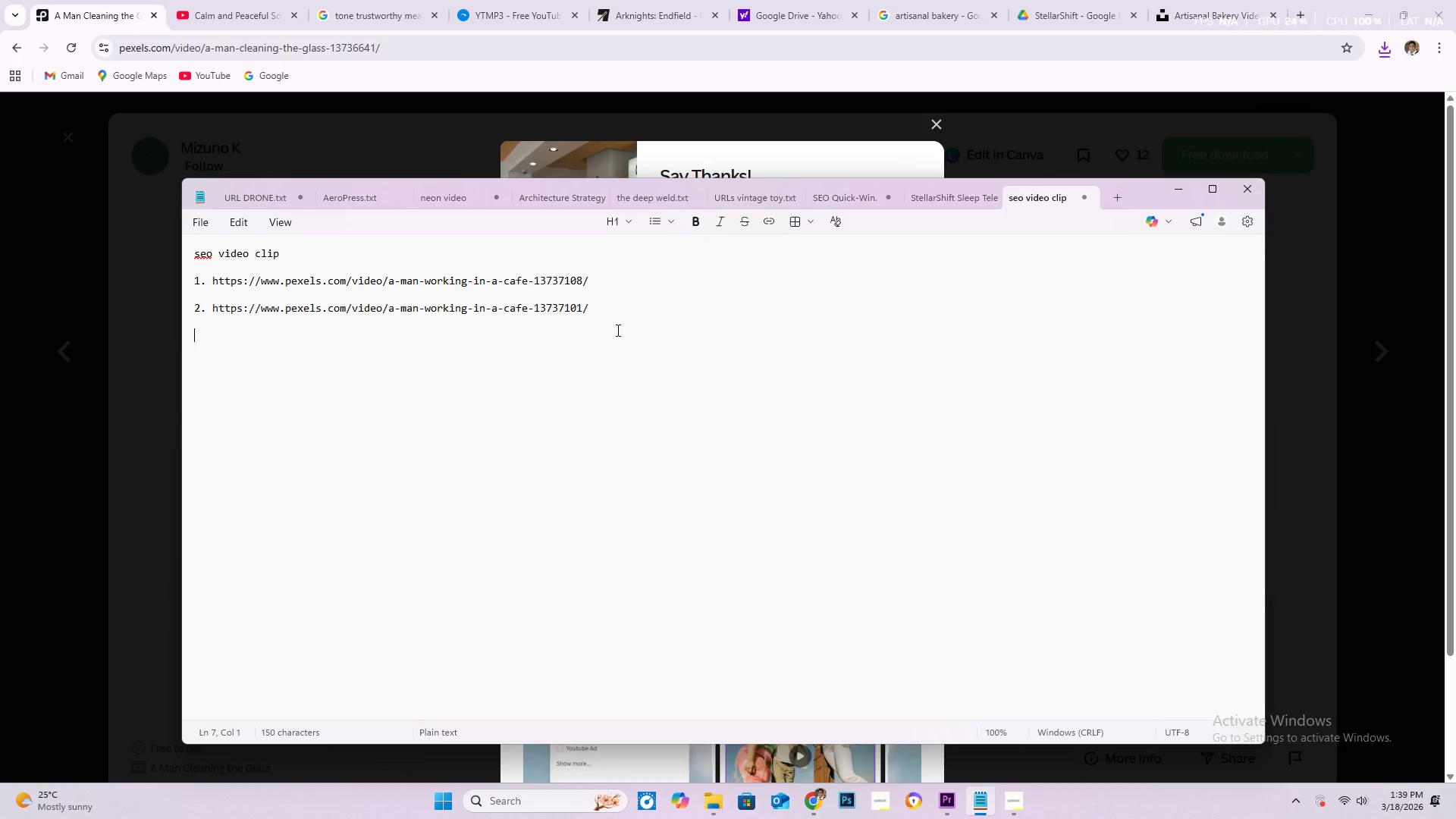 
key(3)
 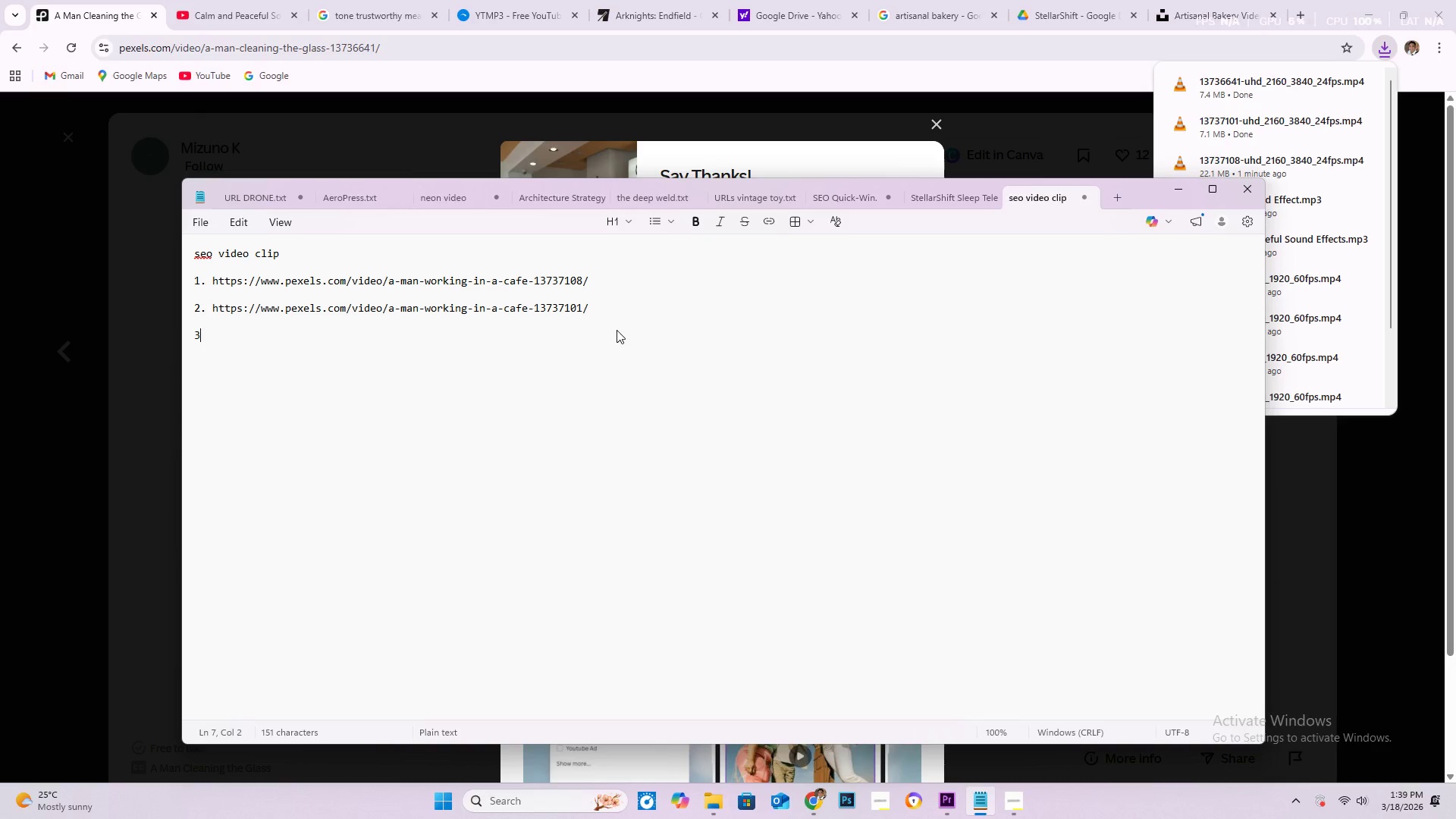 
key(Period)
 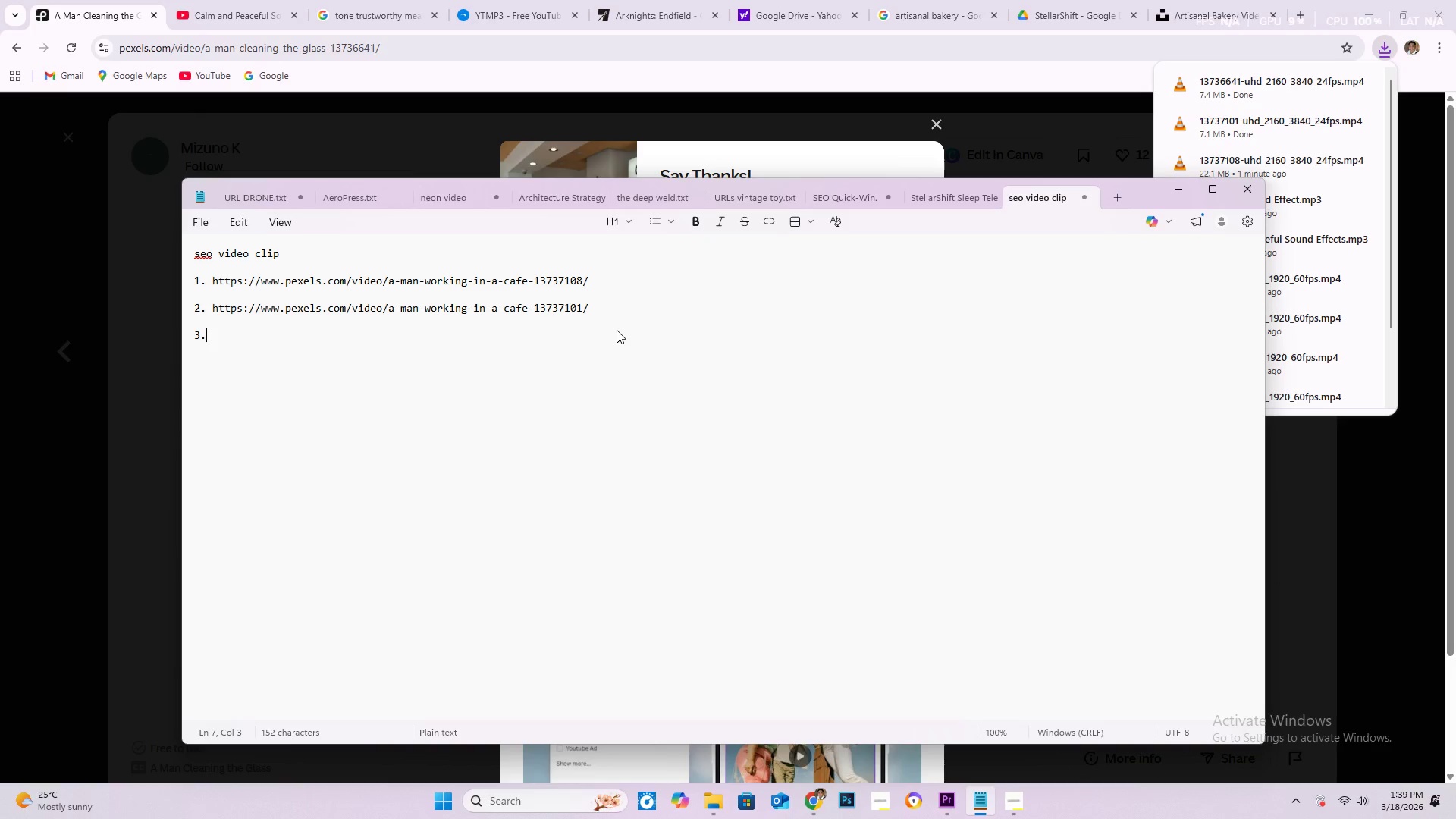 
key(Space)
 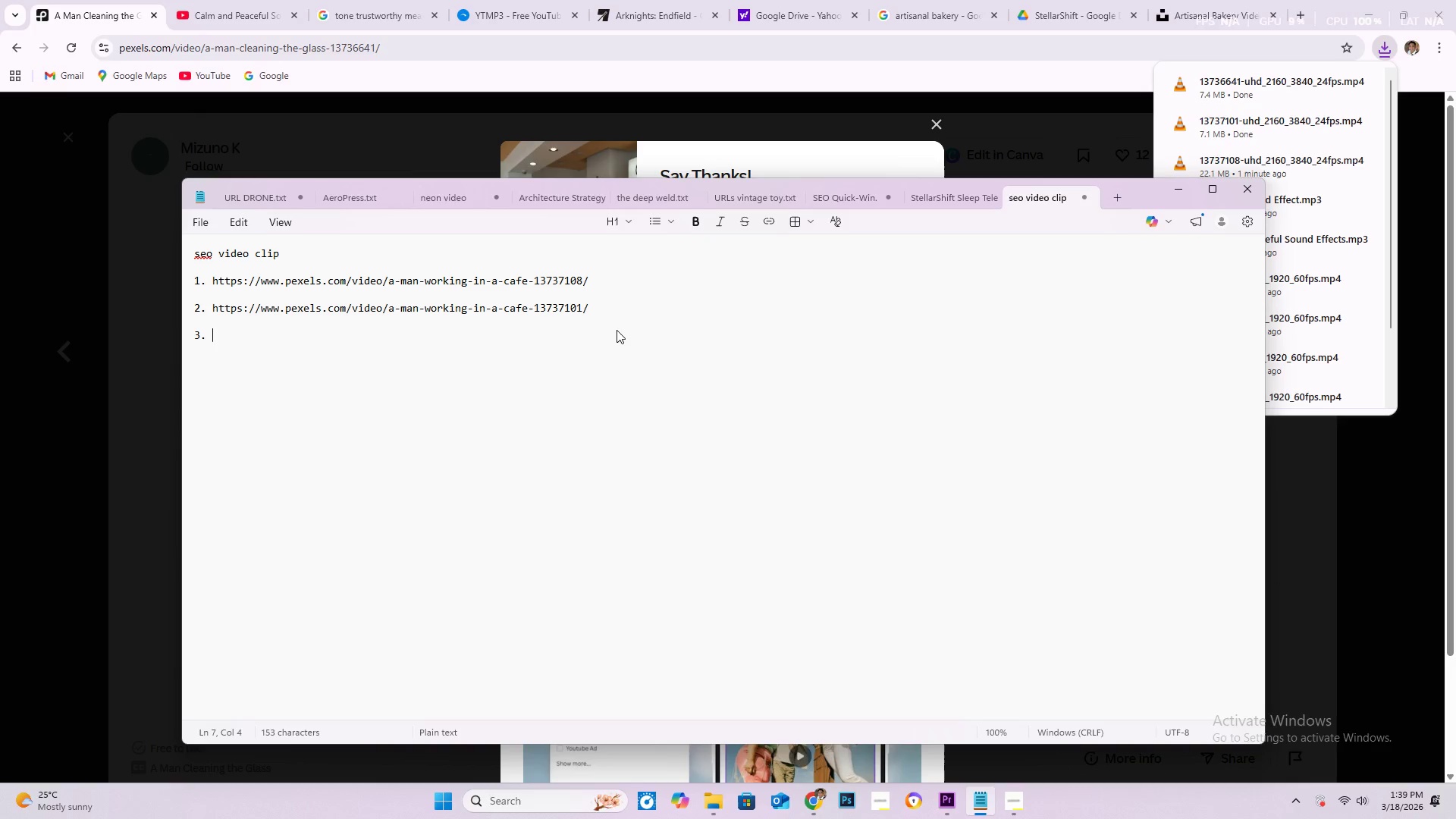 
key(Control+V)
 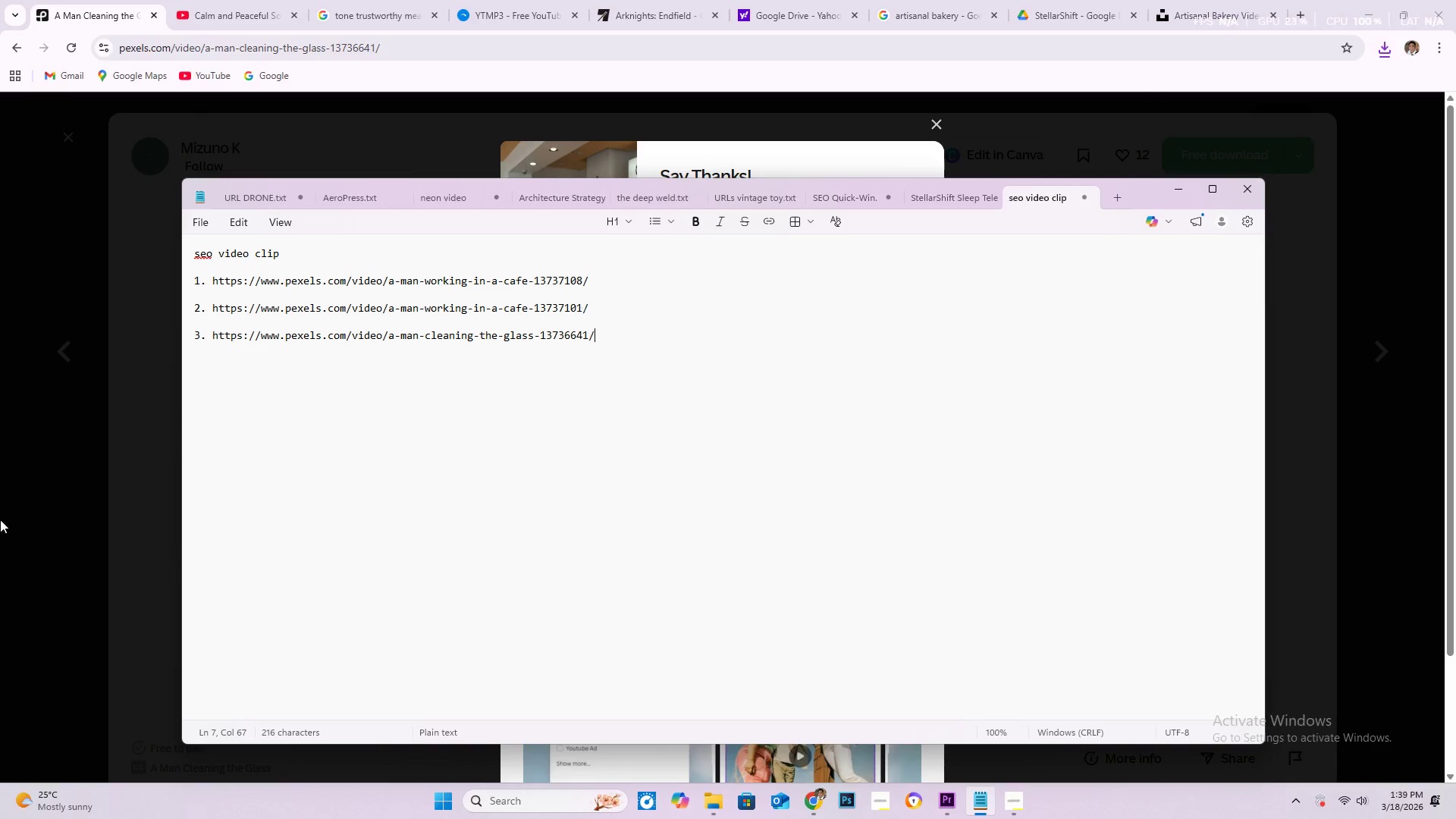 
left_click([67, 529])
 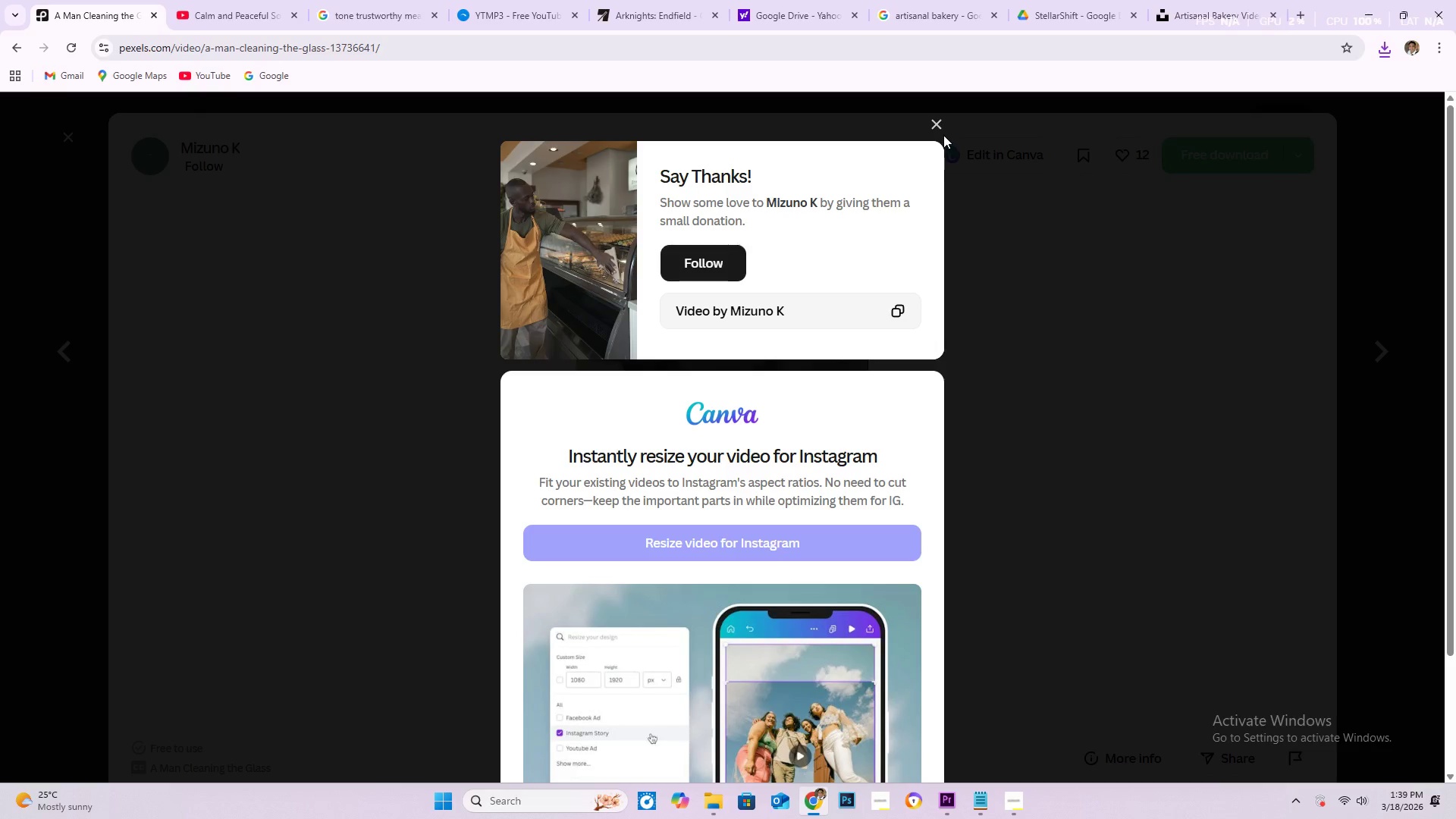 
left_click([938, 127])
 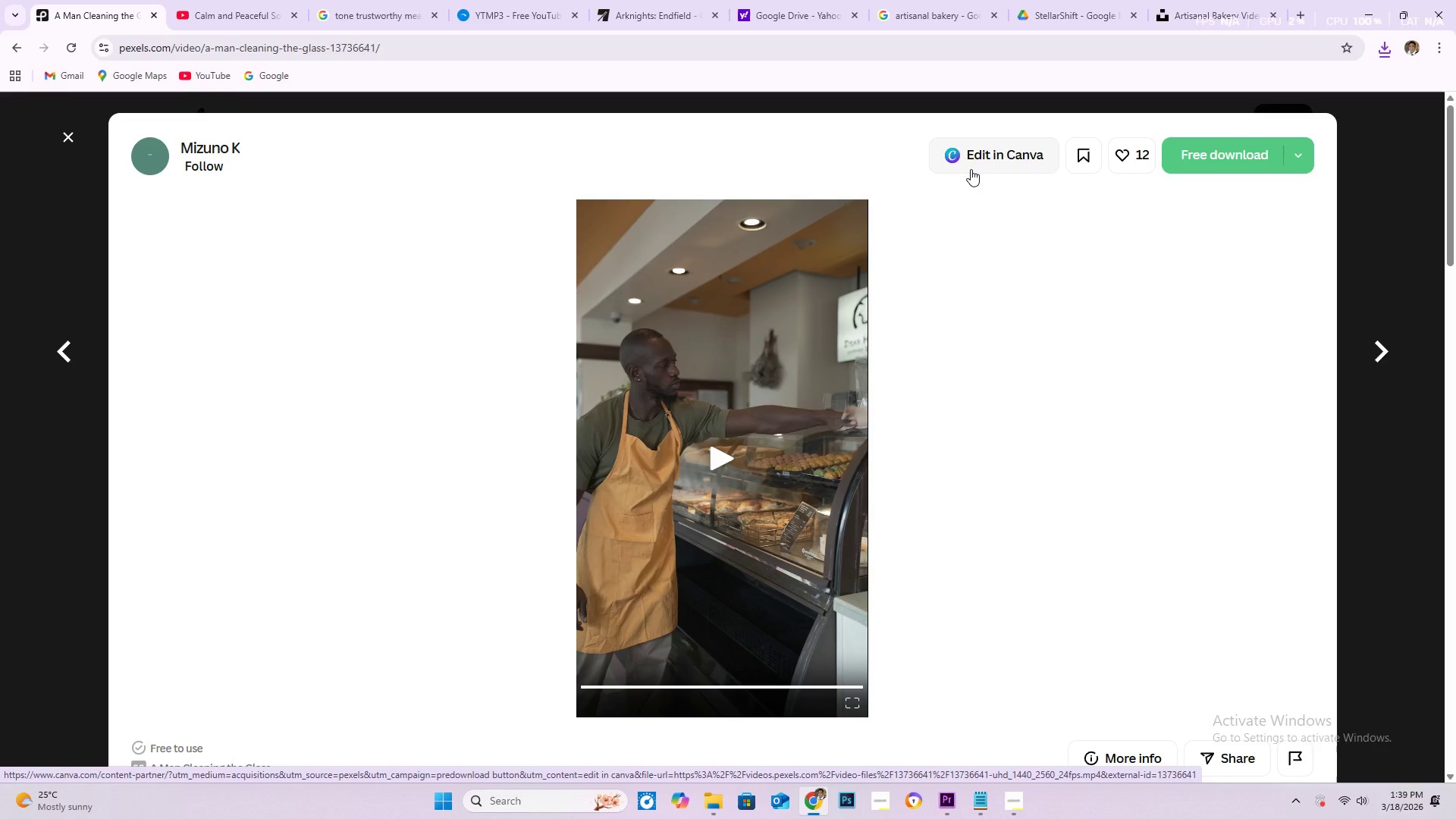 
wait(25.64)
 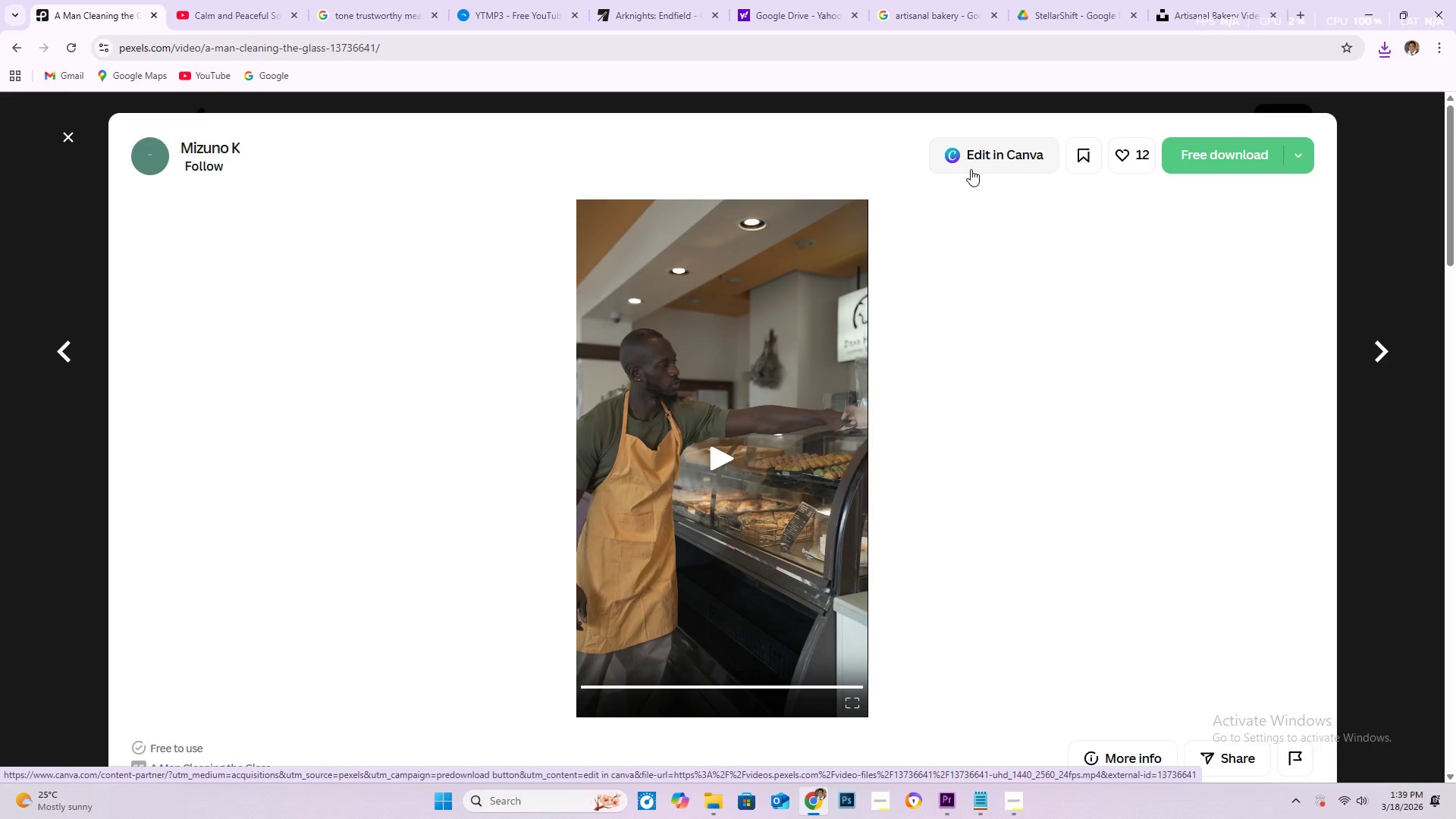 
key(Alt+Tab)
 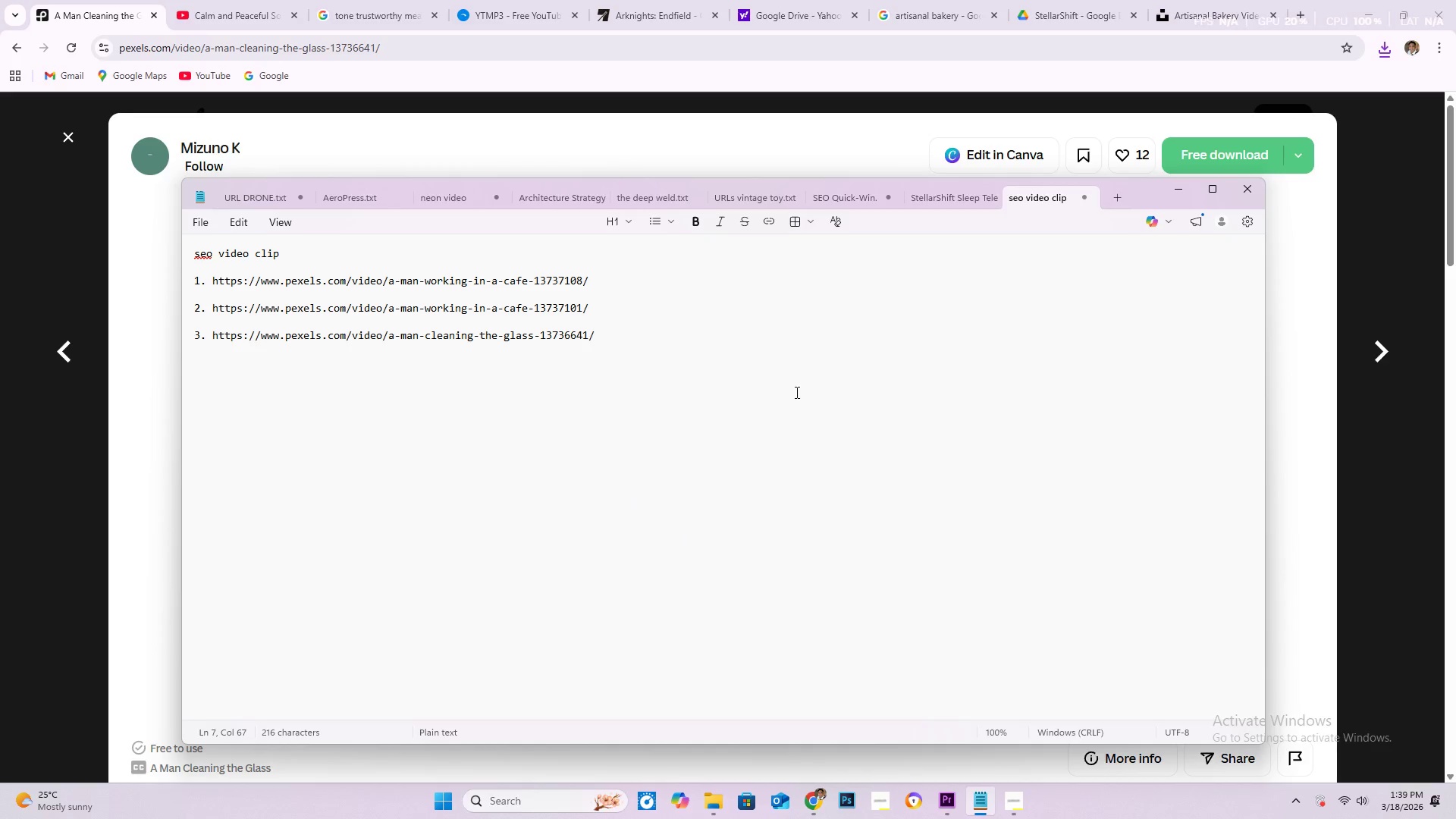 
key(Alt+Tab)
 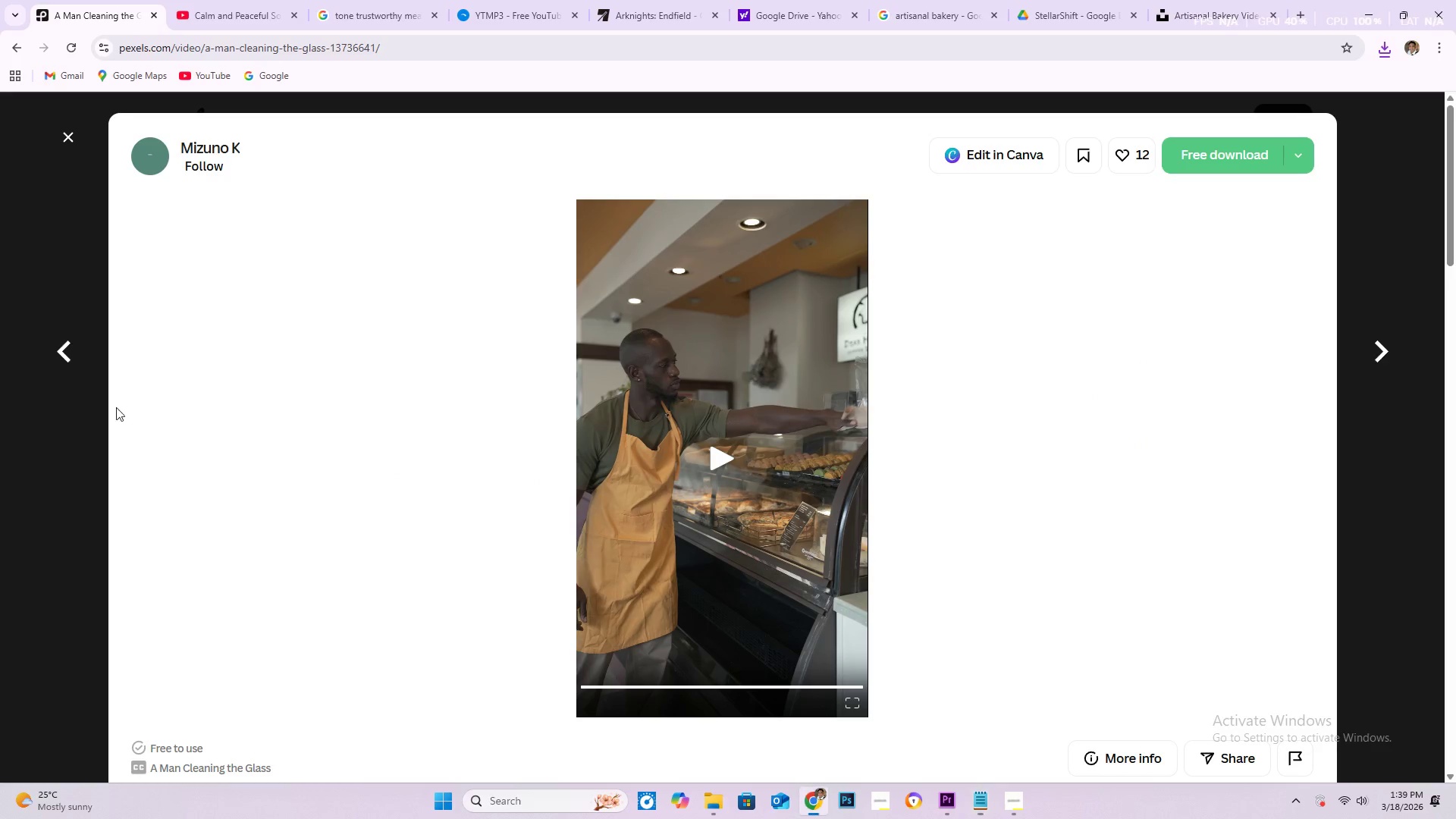 
scroll: coordinate [628, 510], scroll_direction: down, amount: 26.0
 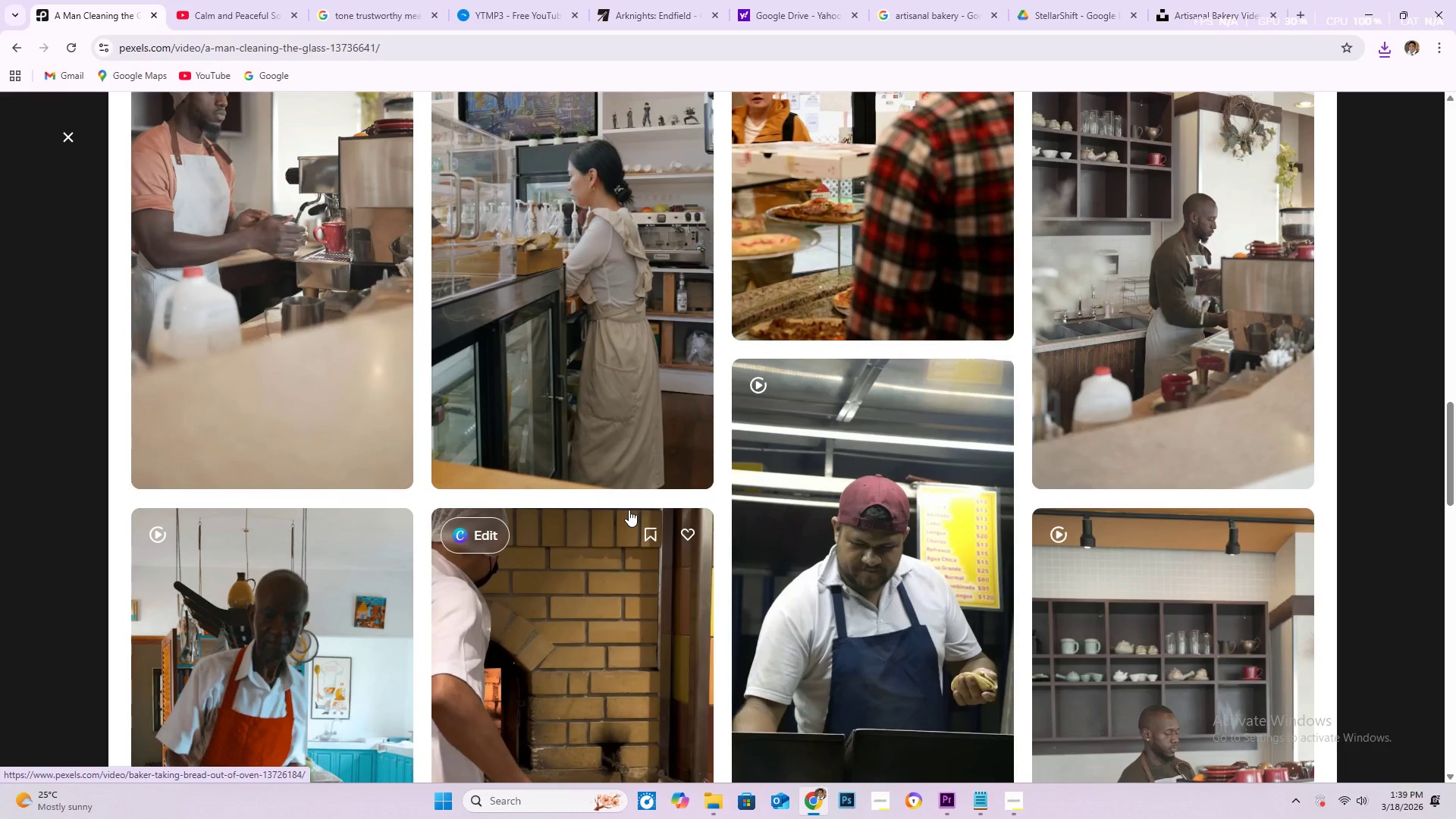 
scroll: coordinate [643, 502], scroll_direction: down, amount: 19.0
 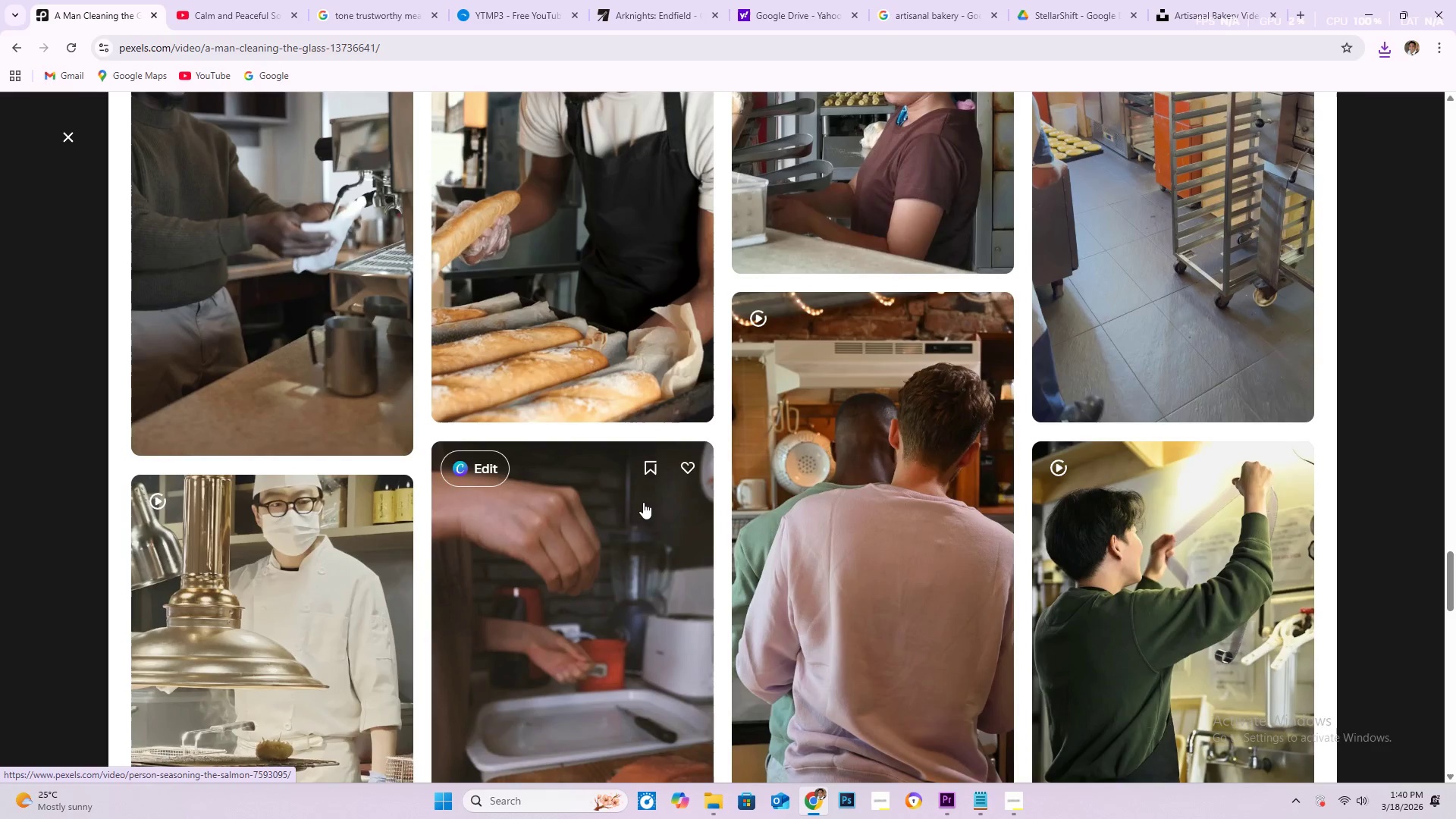 
scroll: coordinate [642, 503], scroll_direction: up, amount: 3.0
 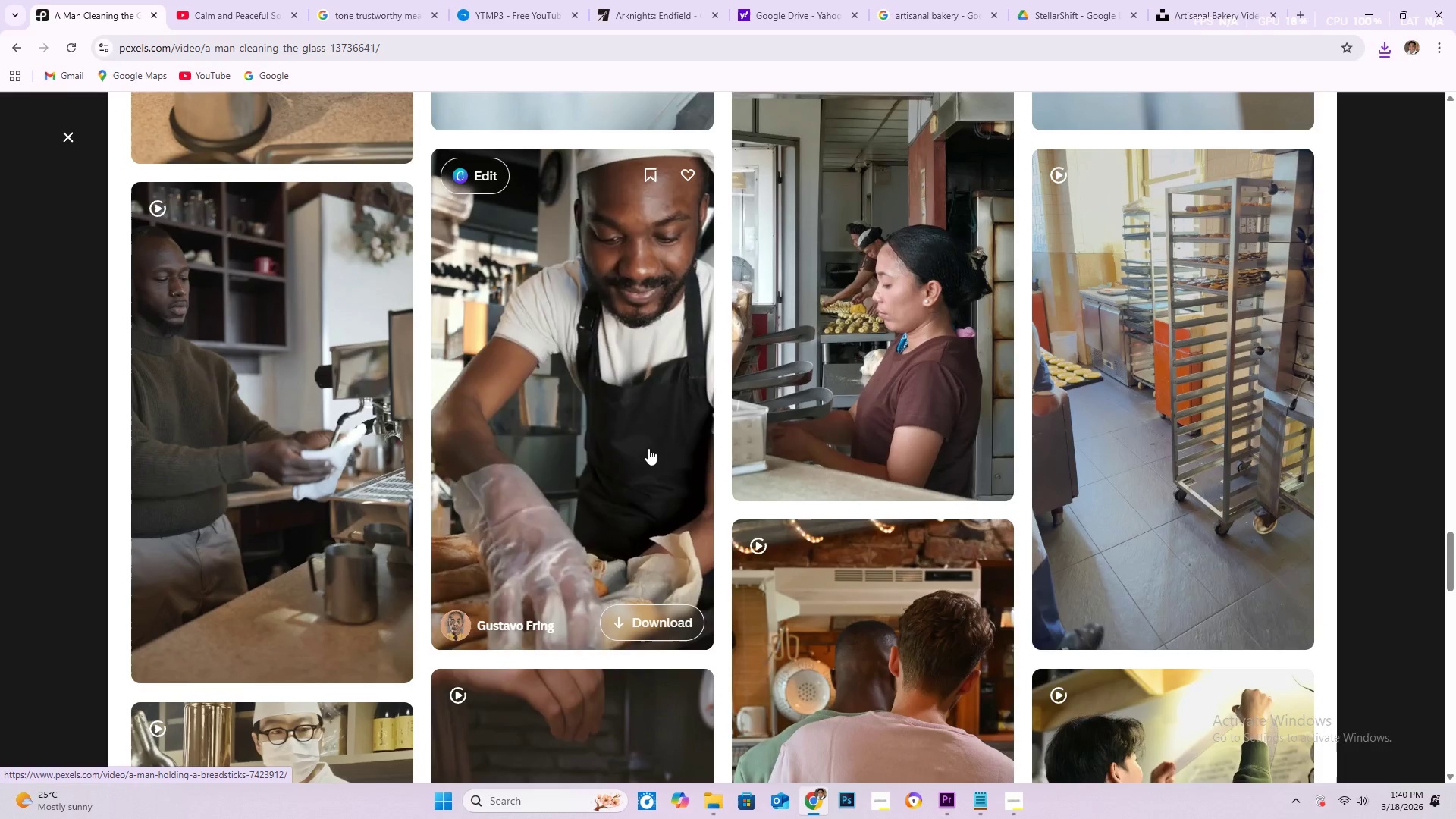 
wait(5.47)
 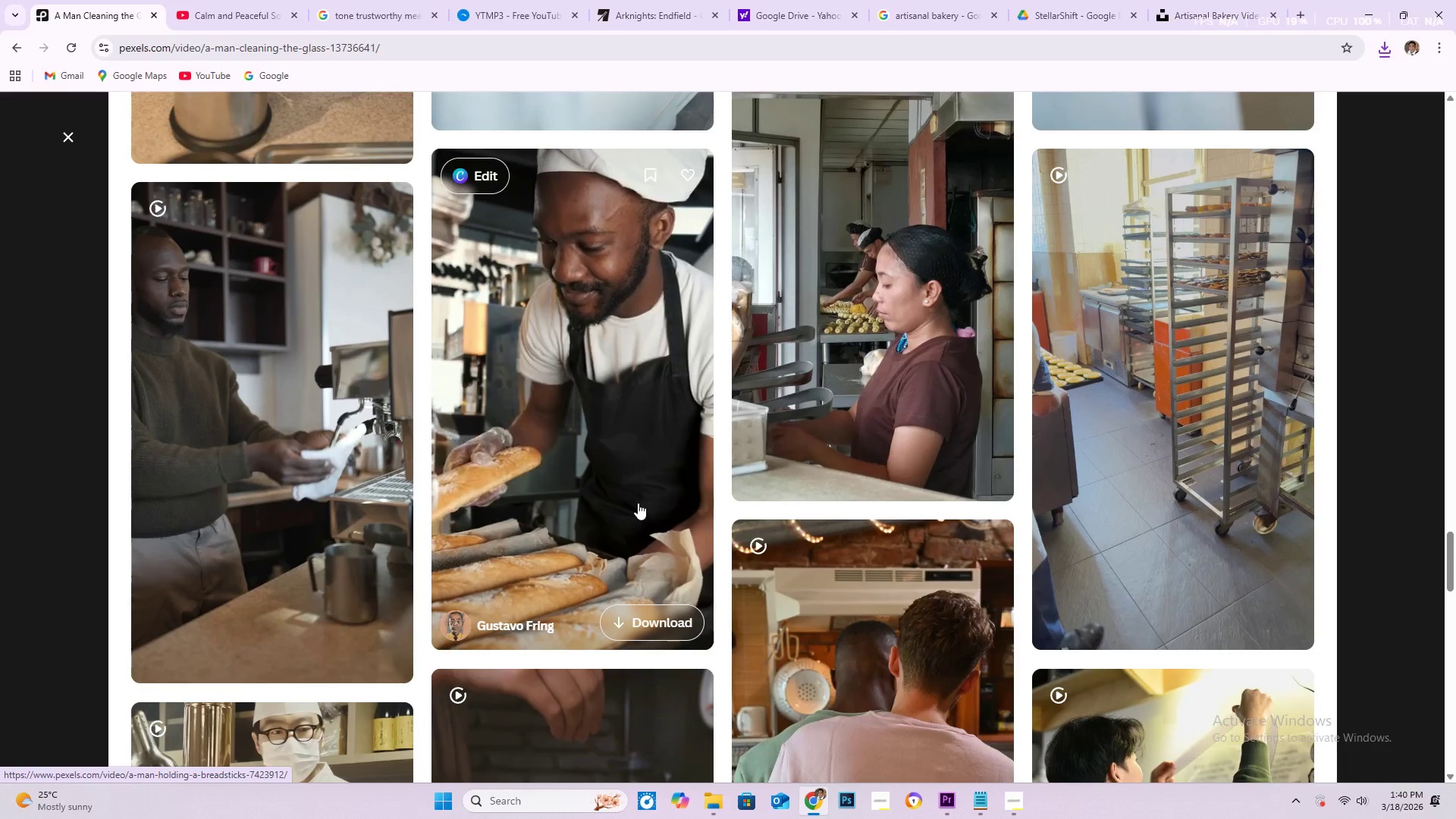 
scroll: coordinate [636, 460], scroll_direction: down, amount: 19.0
 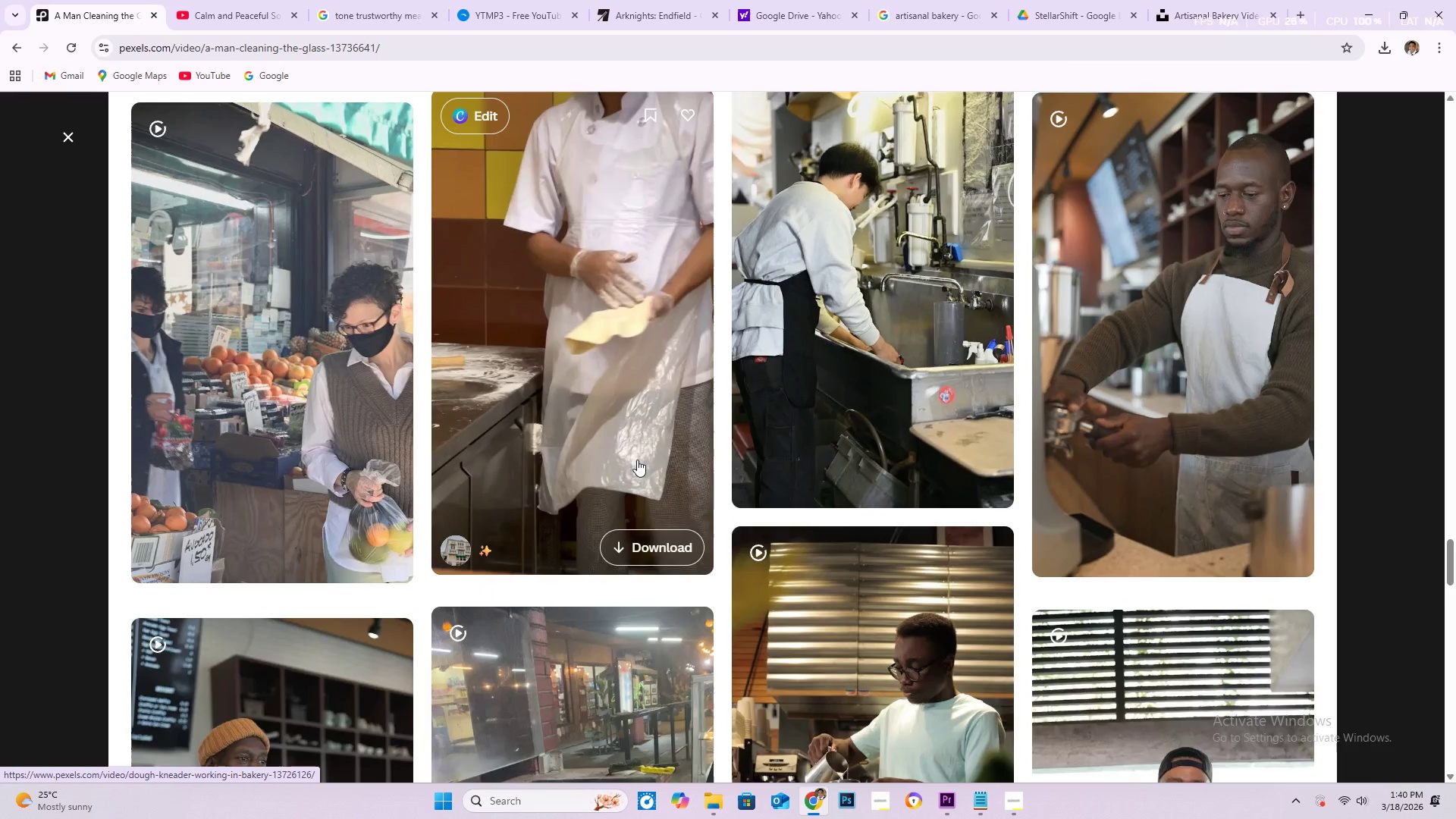 
scroll: coordinate [637, 460], scroll_direction: up, amount: 4.0
 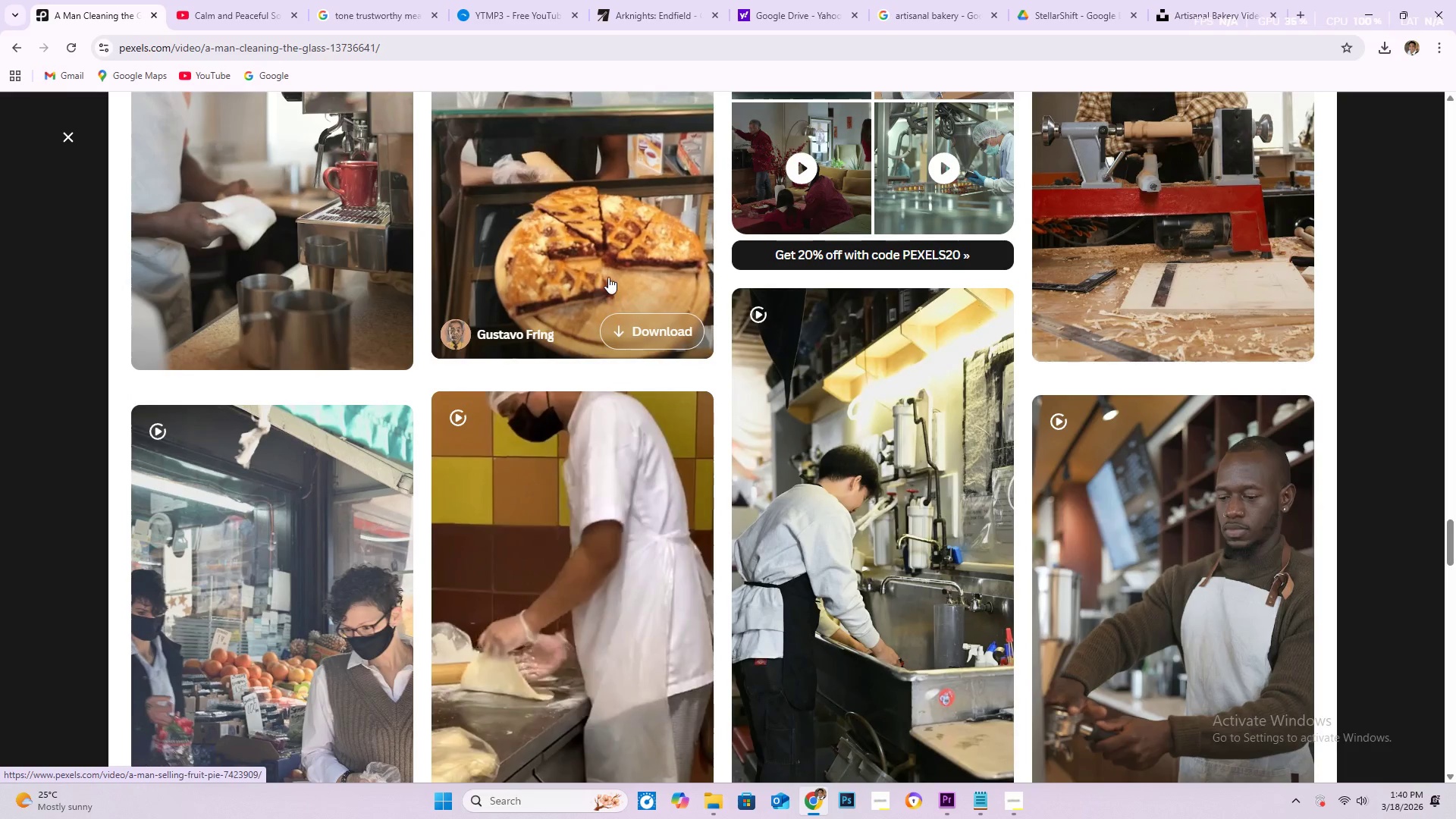 
left_click([607, 257])
 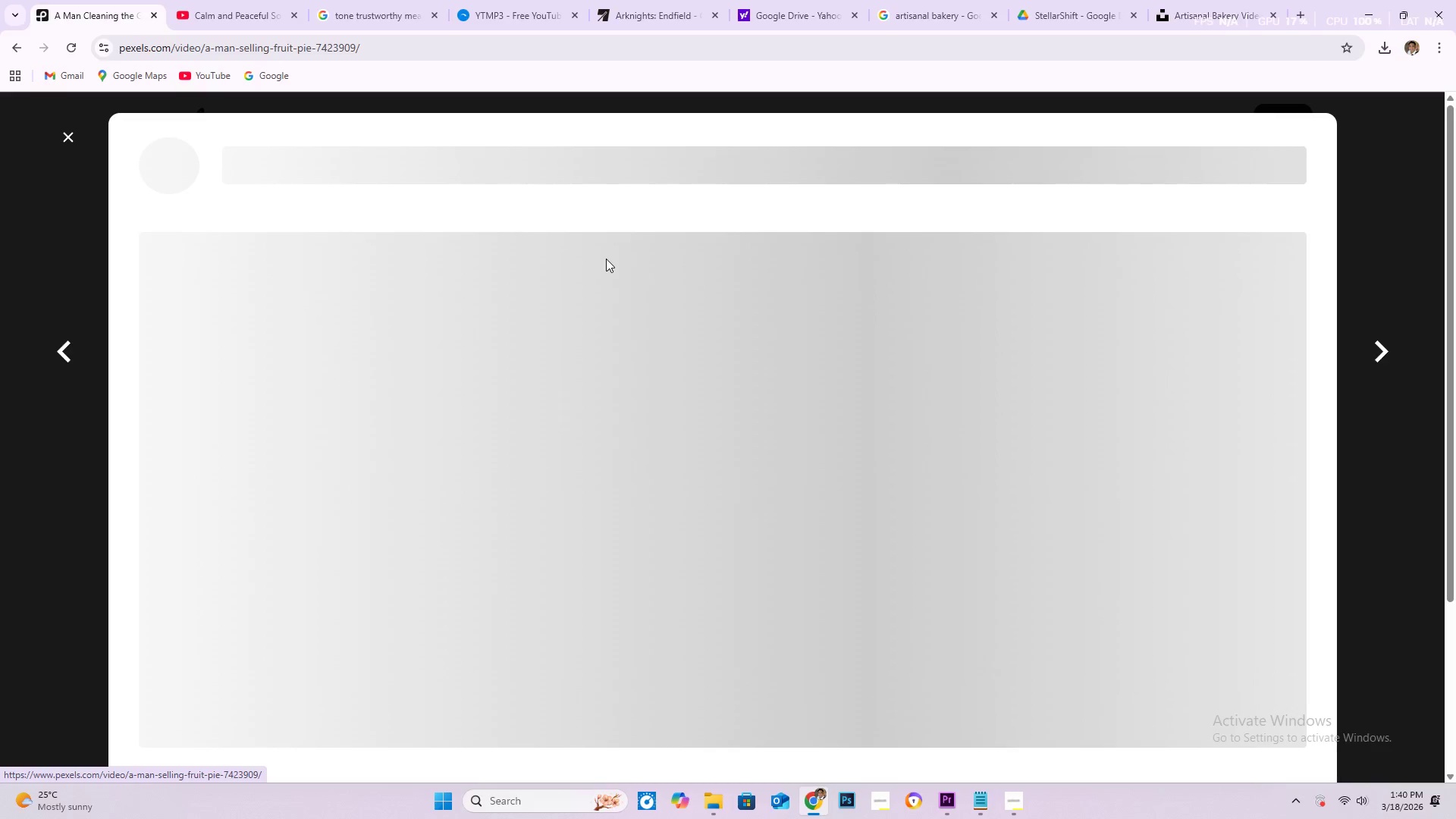 
wait(9.02)
 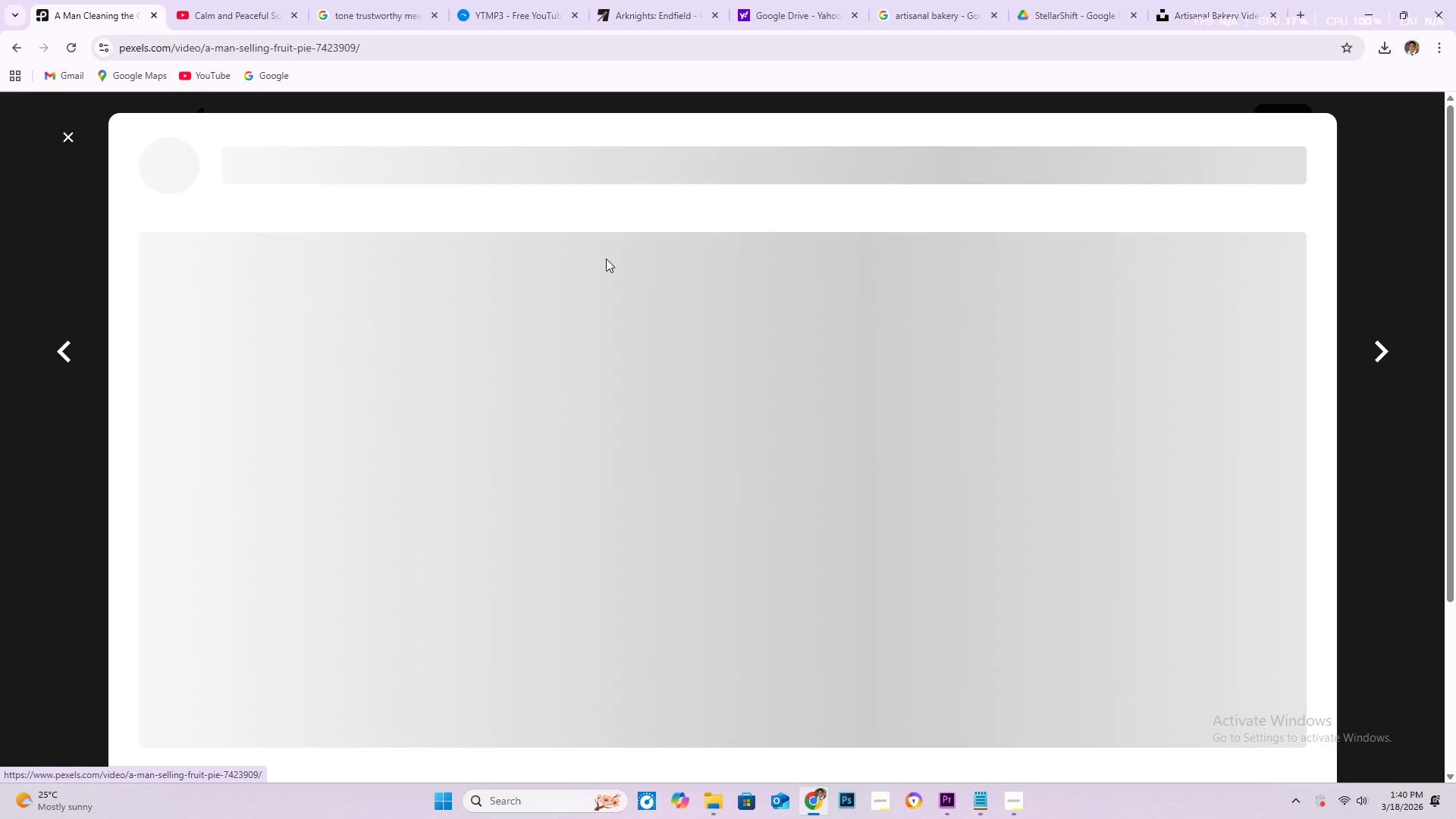 
scroll: coordinate [636, 404], scroll_direction: down, amount: 22.0
 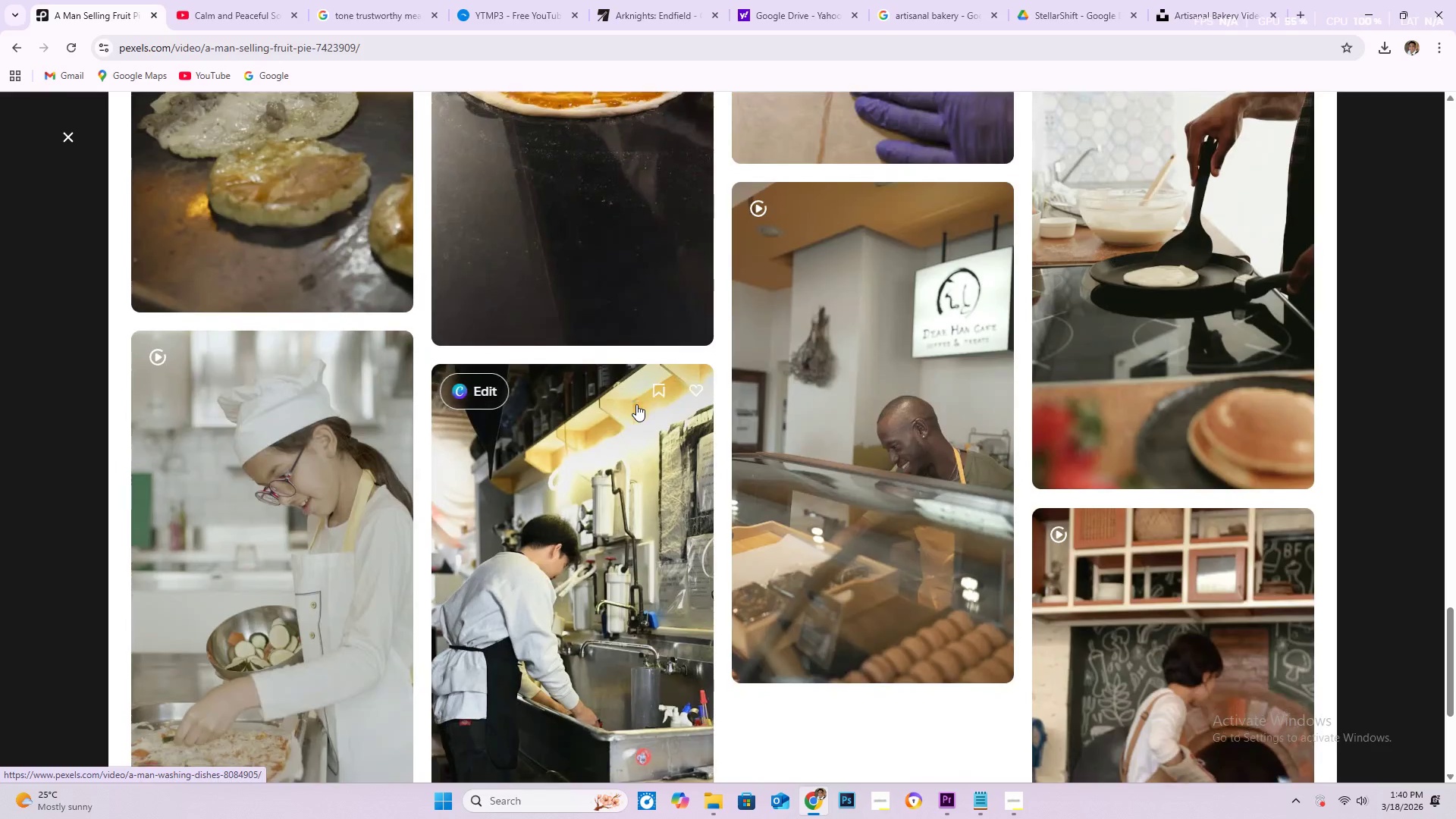 
key(Alt+Tab)
 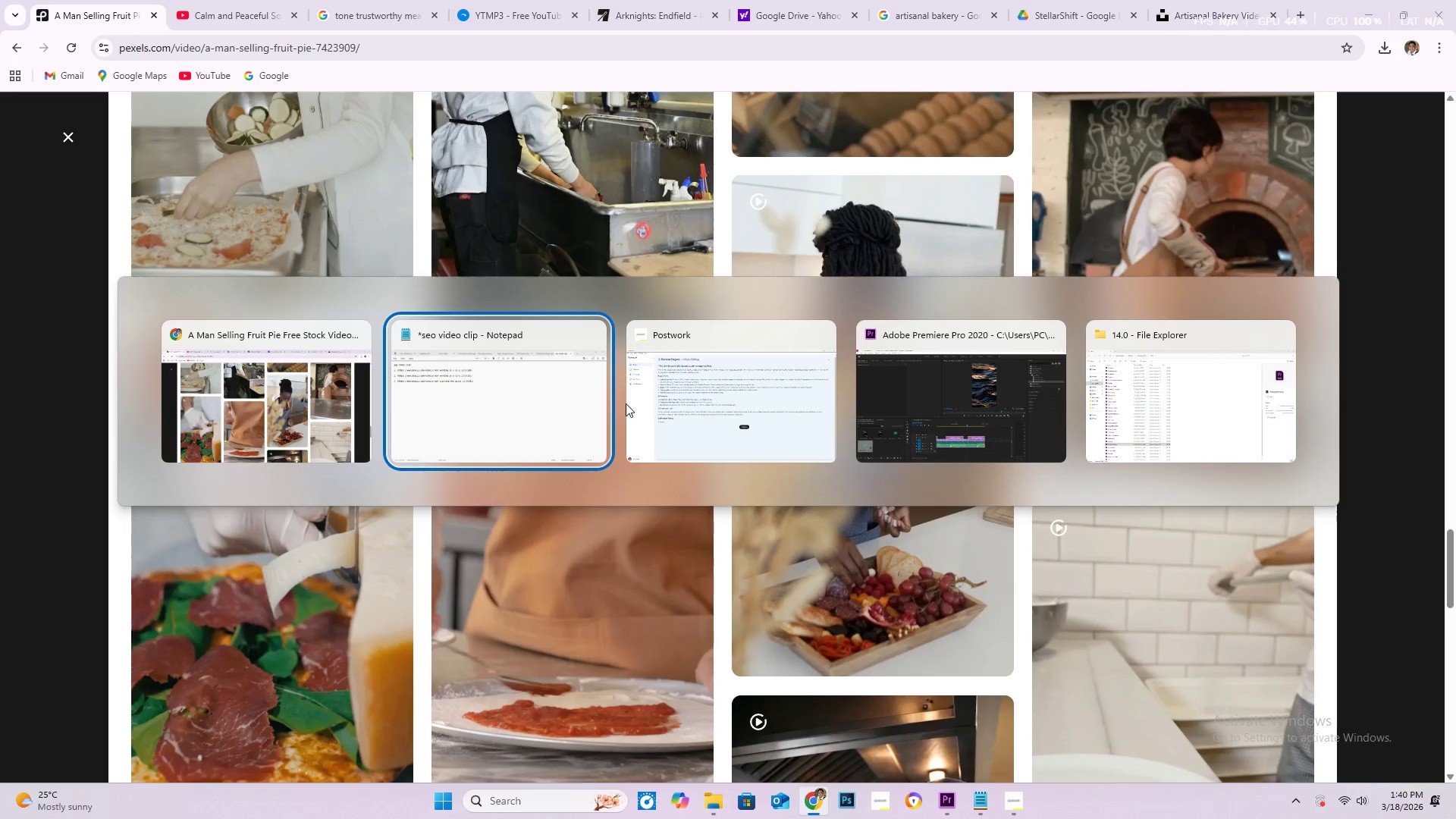 
key(Alt+Tab)
 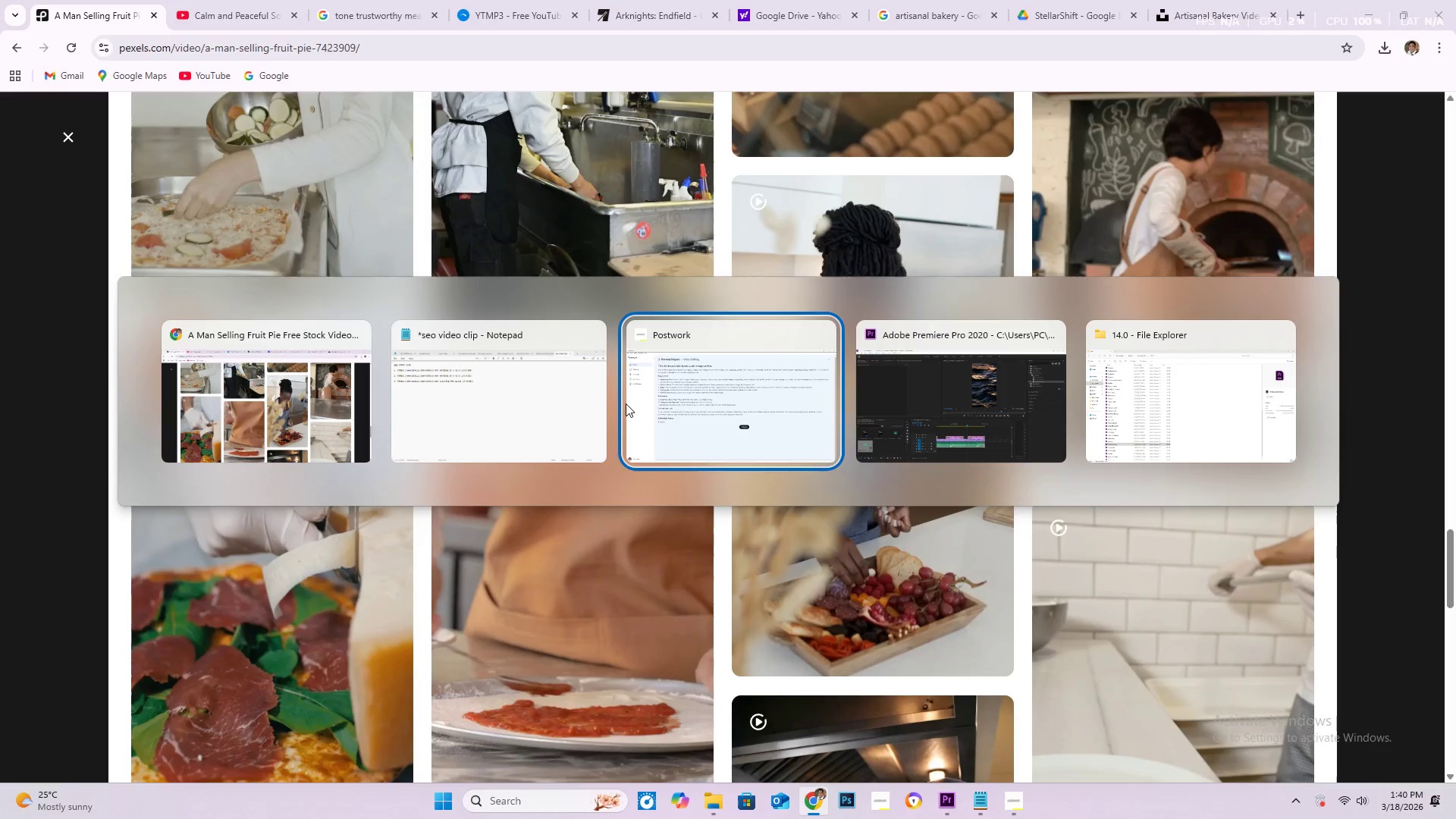 
key(Alt+Tab)
 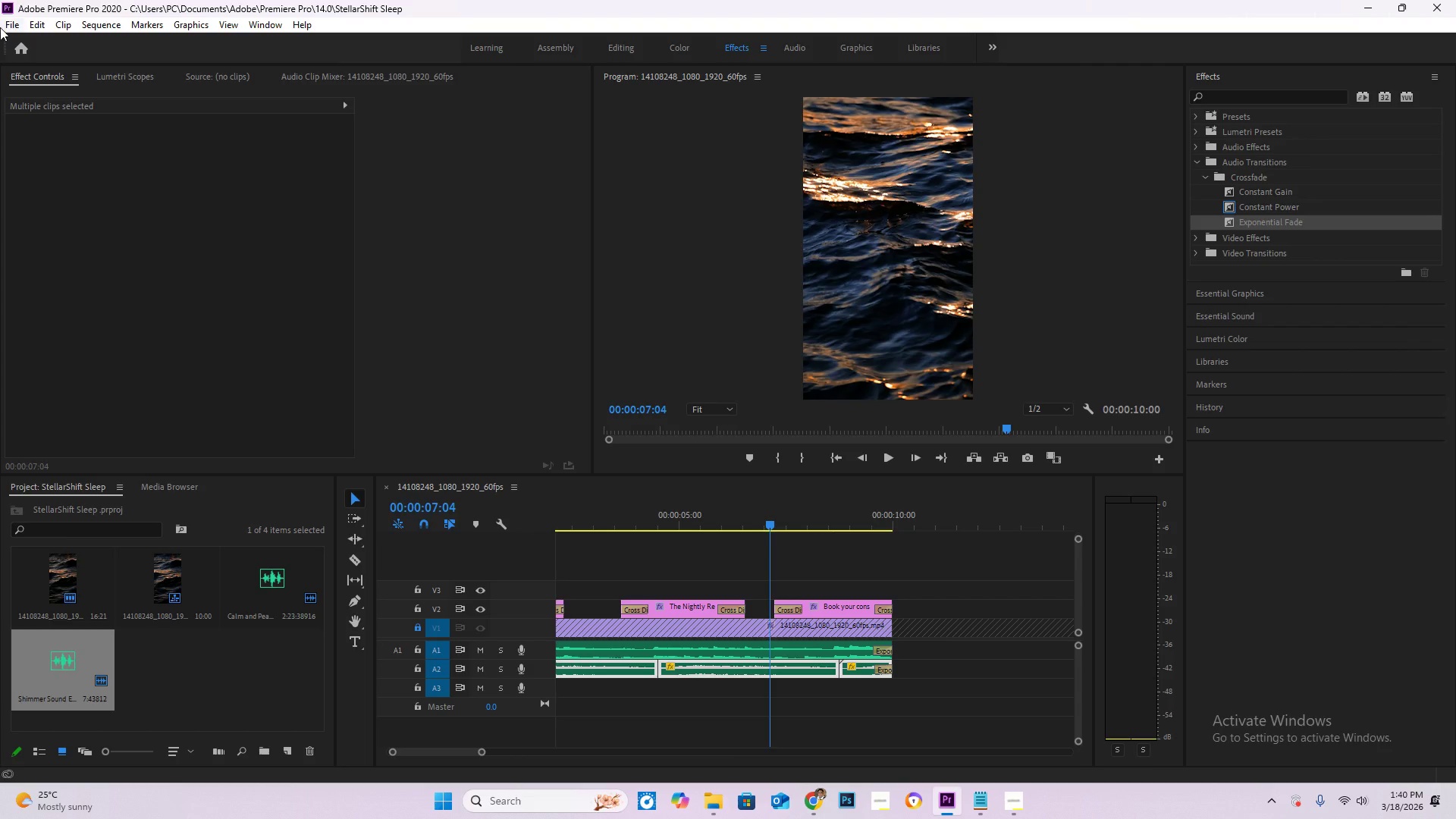 
left_click([14, 25])
 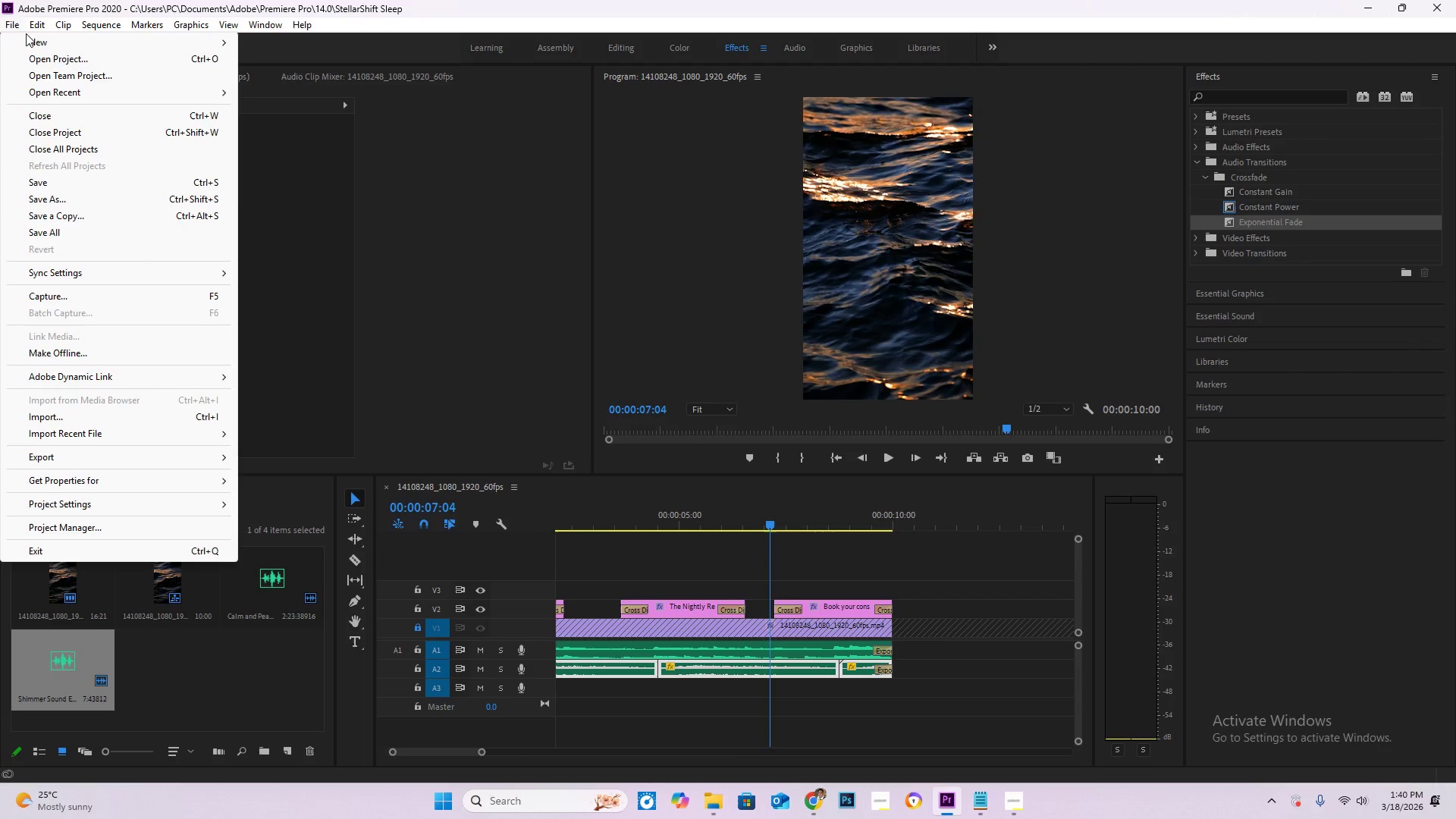 
left_click([32, 45])
 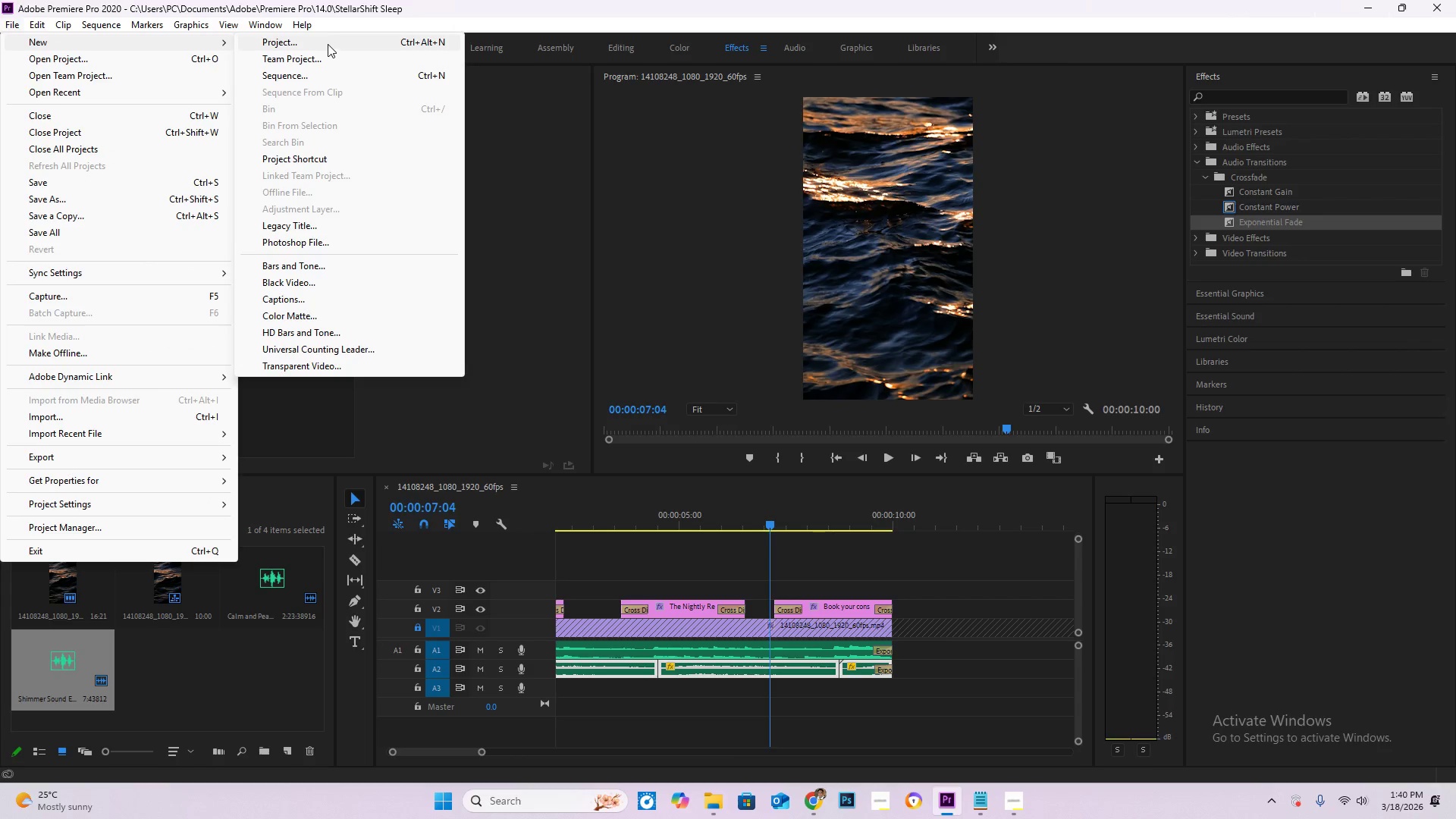 
left_click([318, 42])
 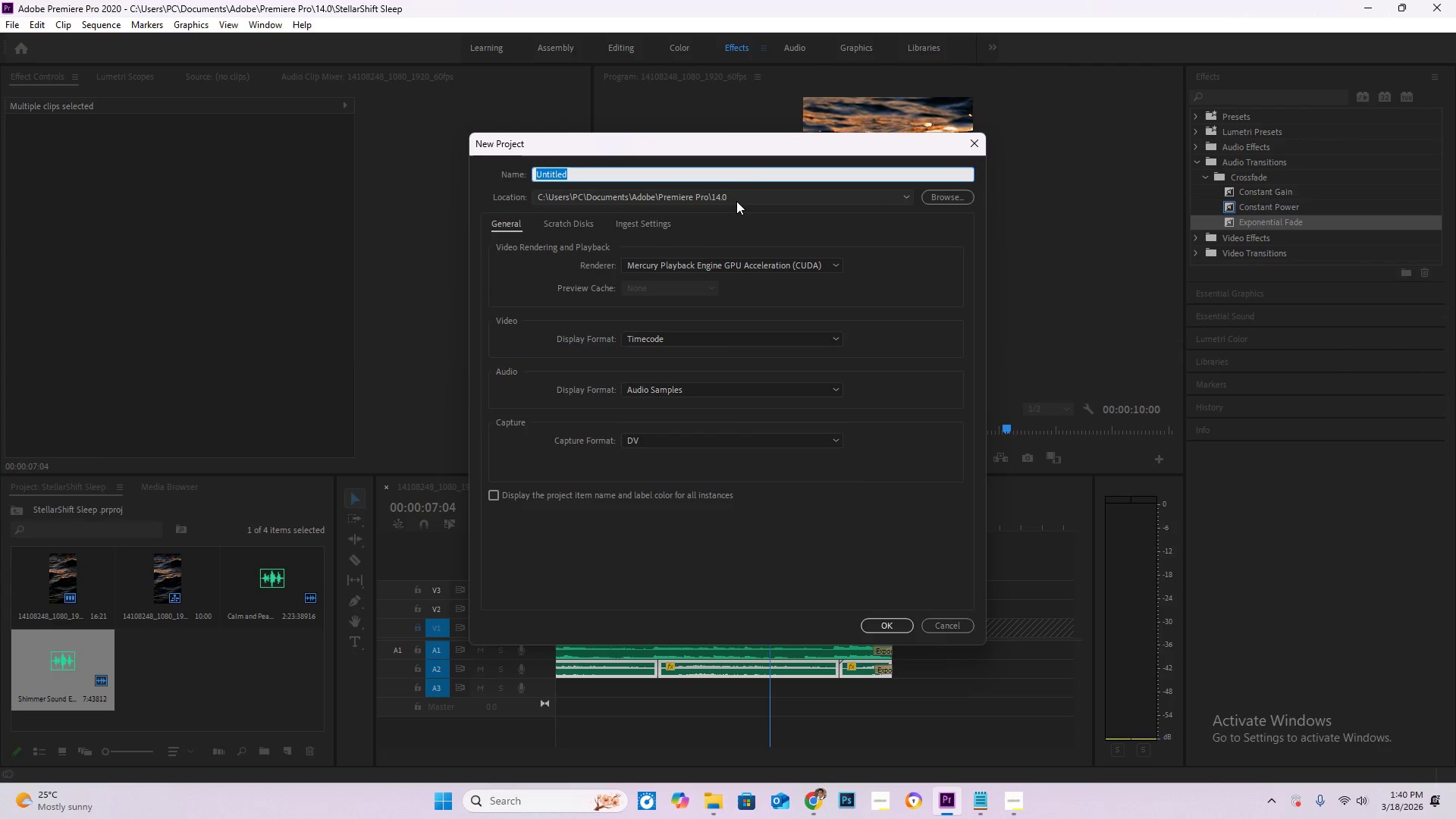 
type(SEO)